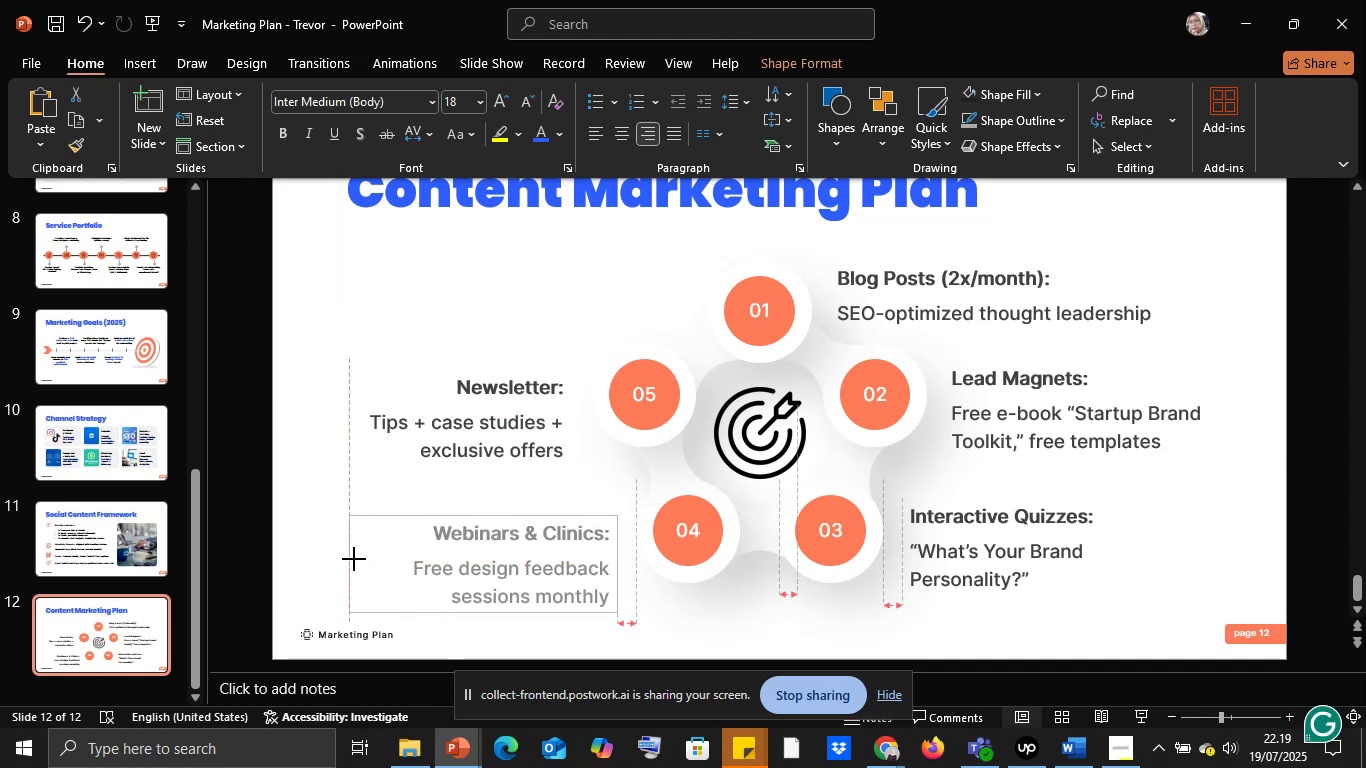 
left_click([1034, 304])
 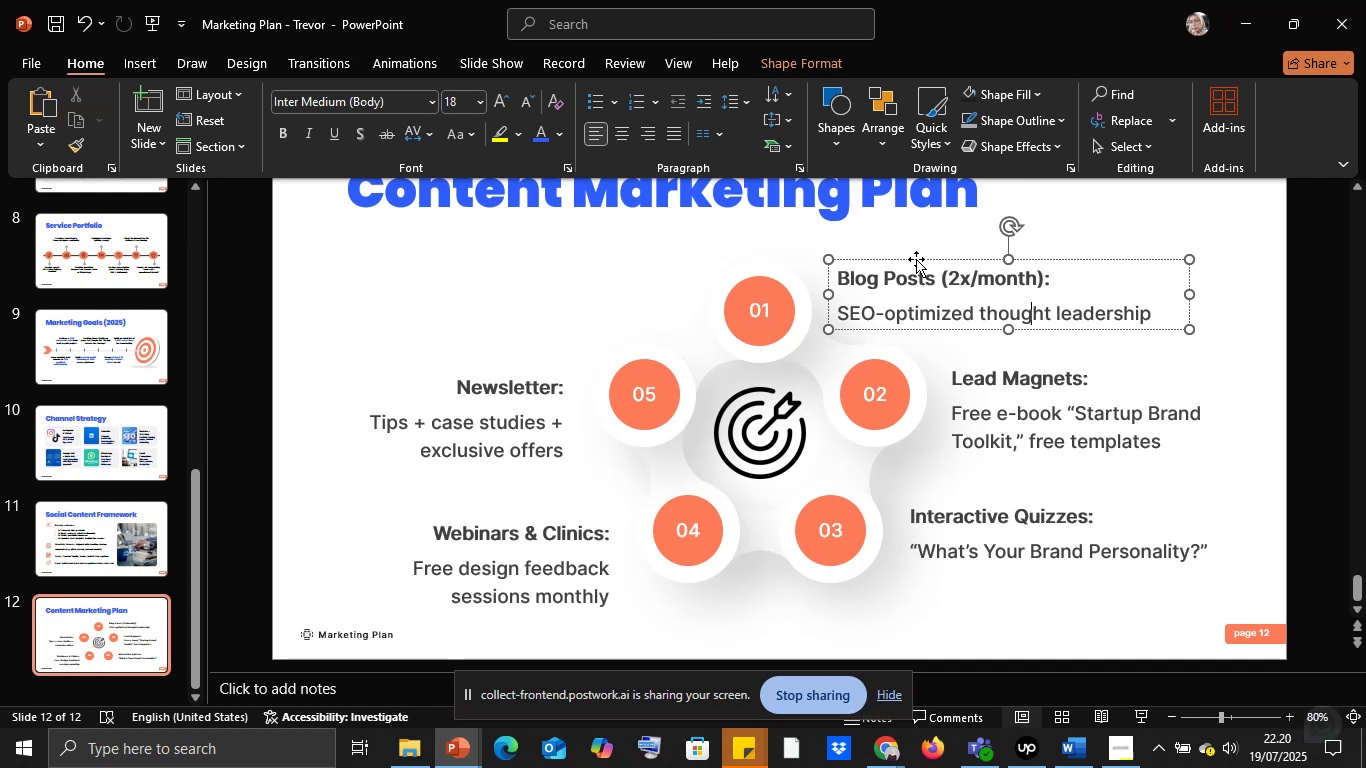 
left_click([916, 259])
 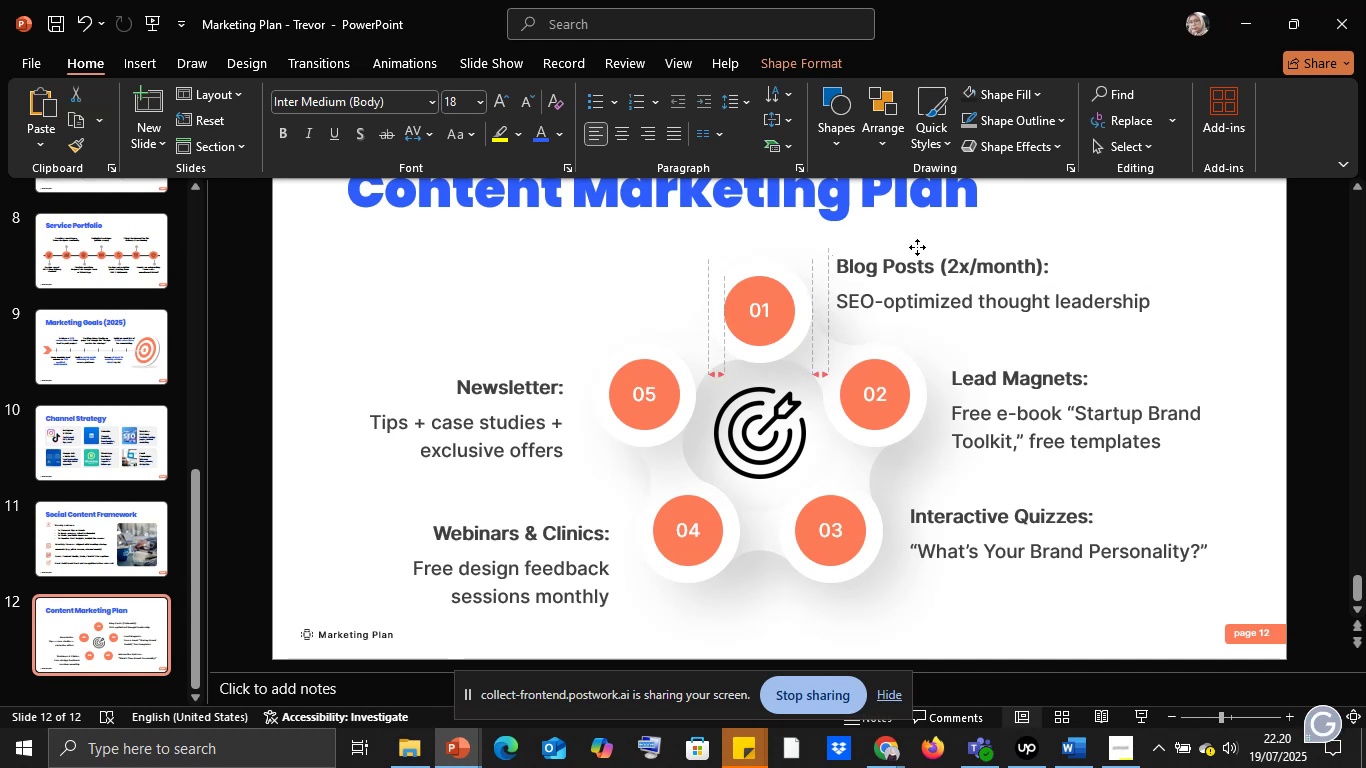 
left_click([1001, 547])
 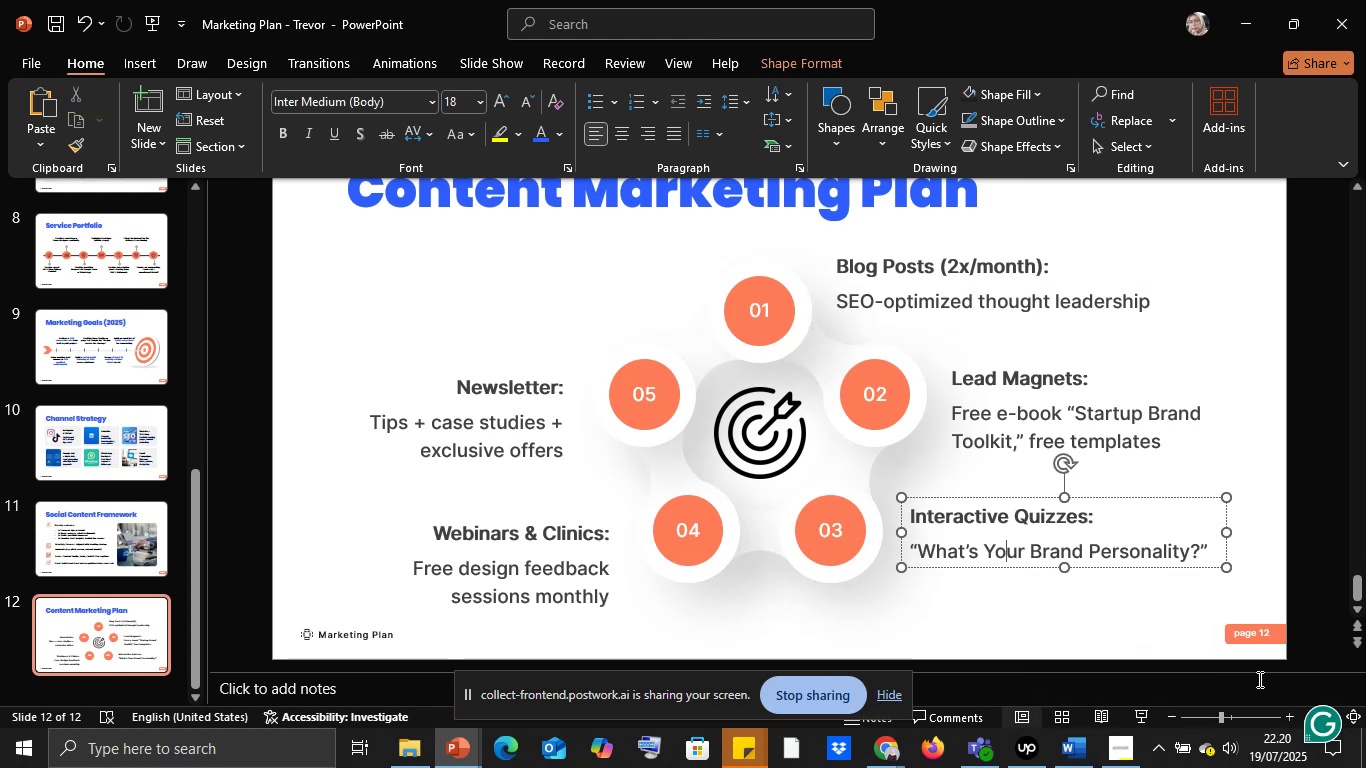 
left_click([1318, 644])
 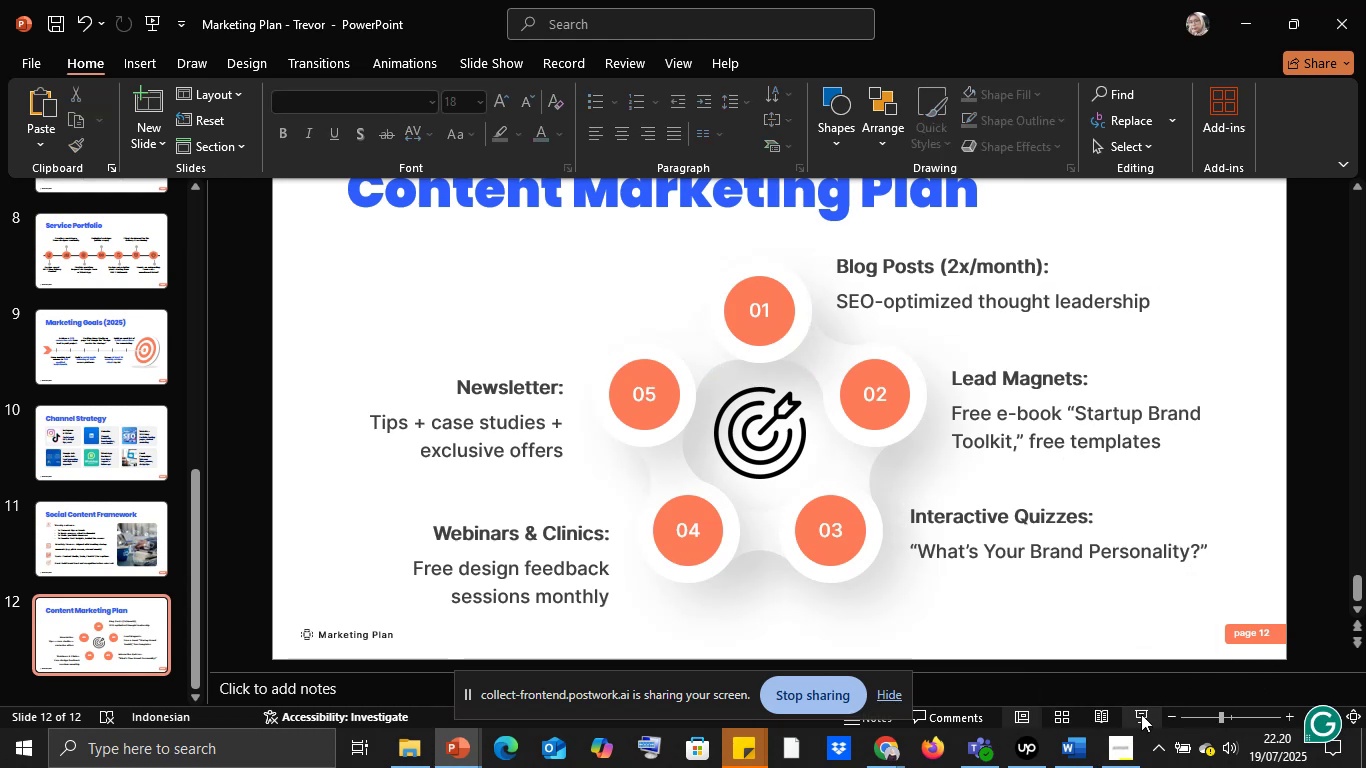 
left_click([1141, 714])
 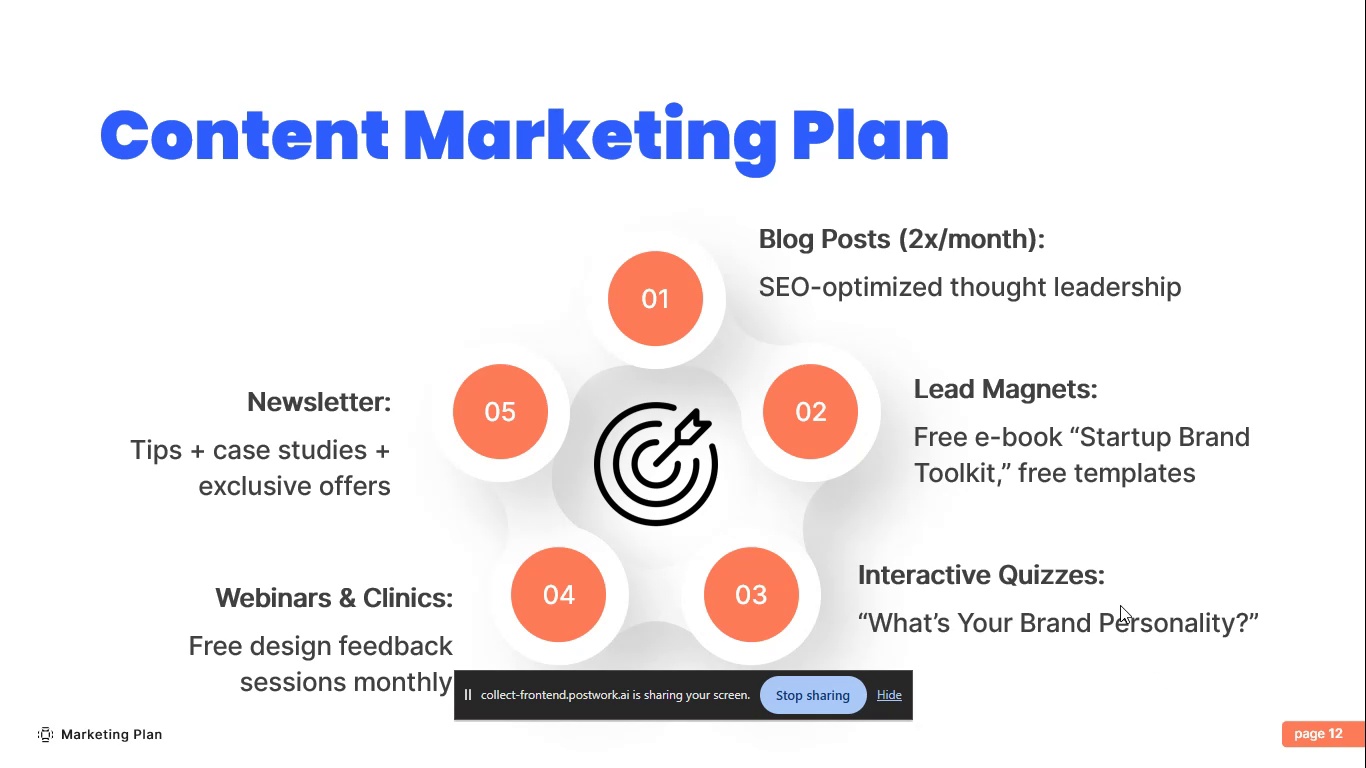 
wait(5.01)
 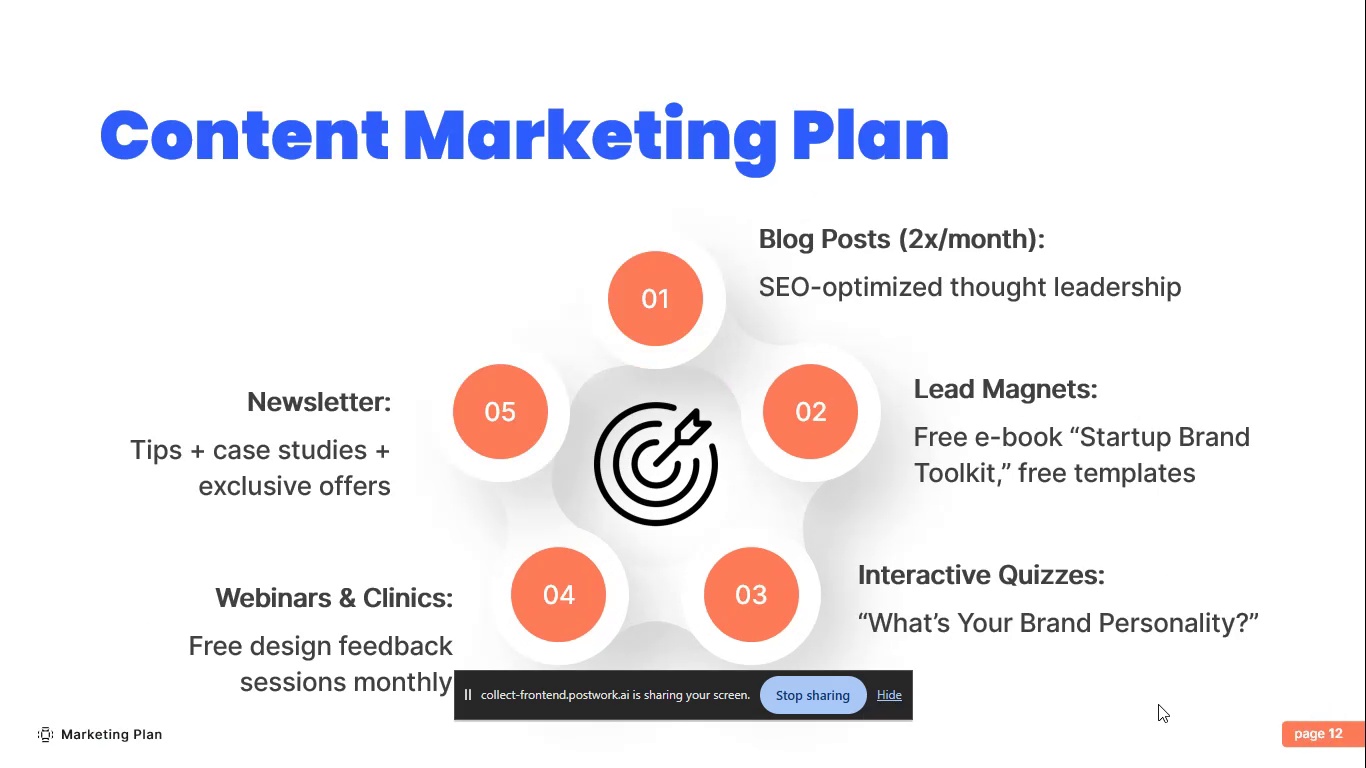 
key(Escape)
 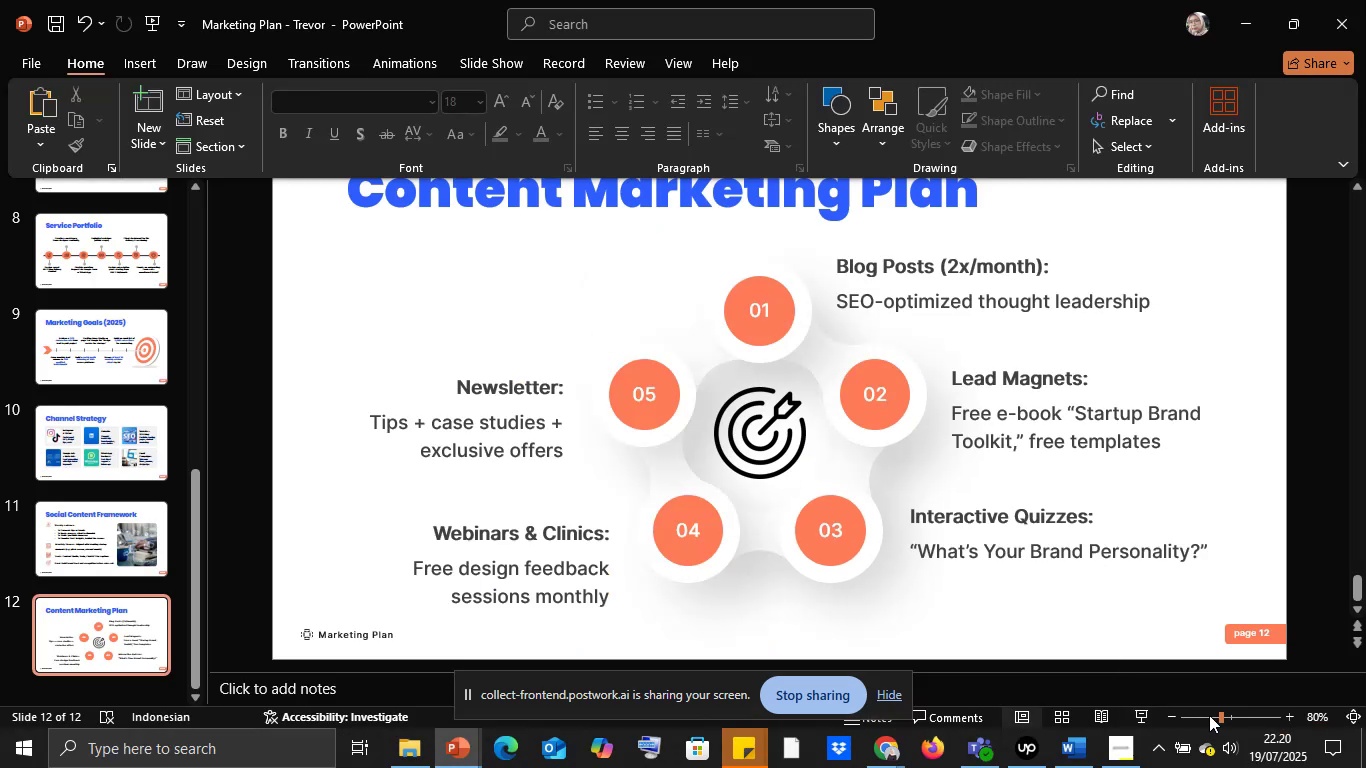 
left_click([1199, 715])
 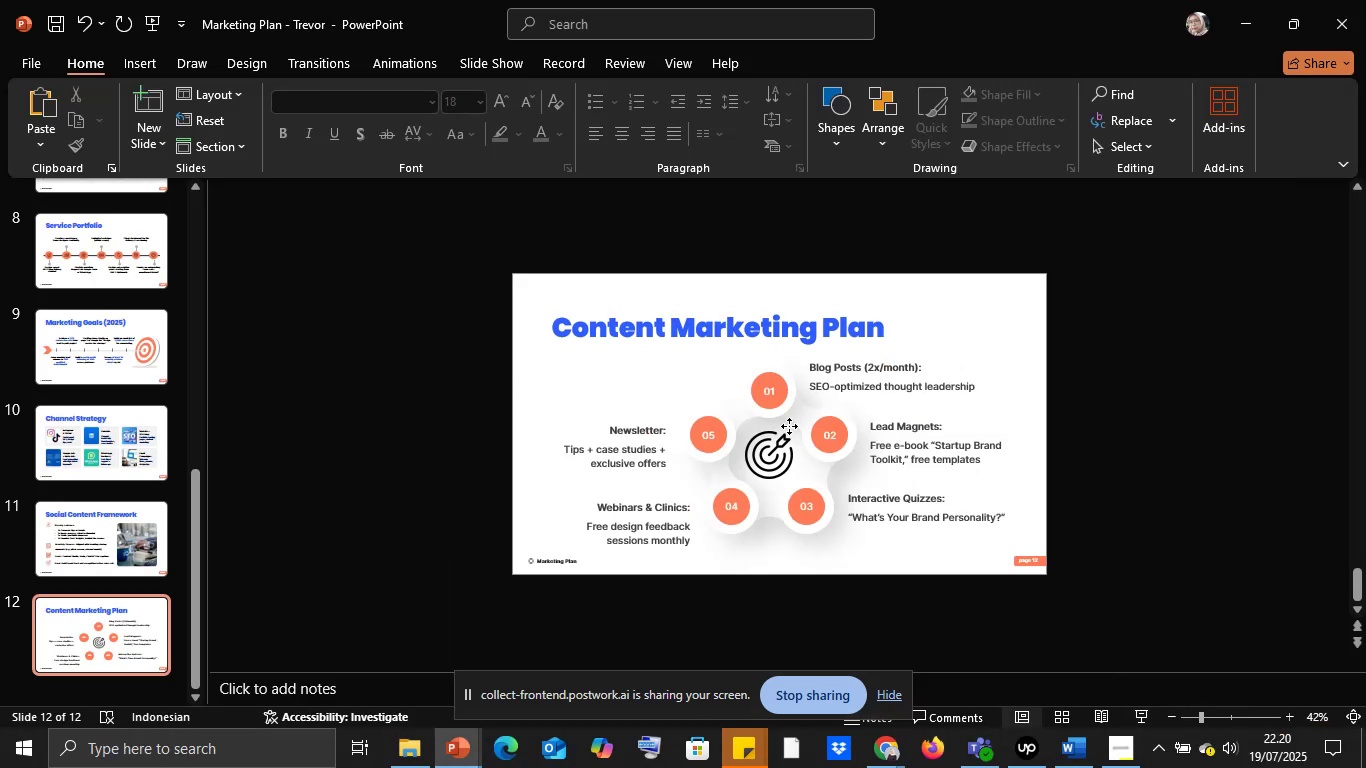 
left_click([789, 426])
 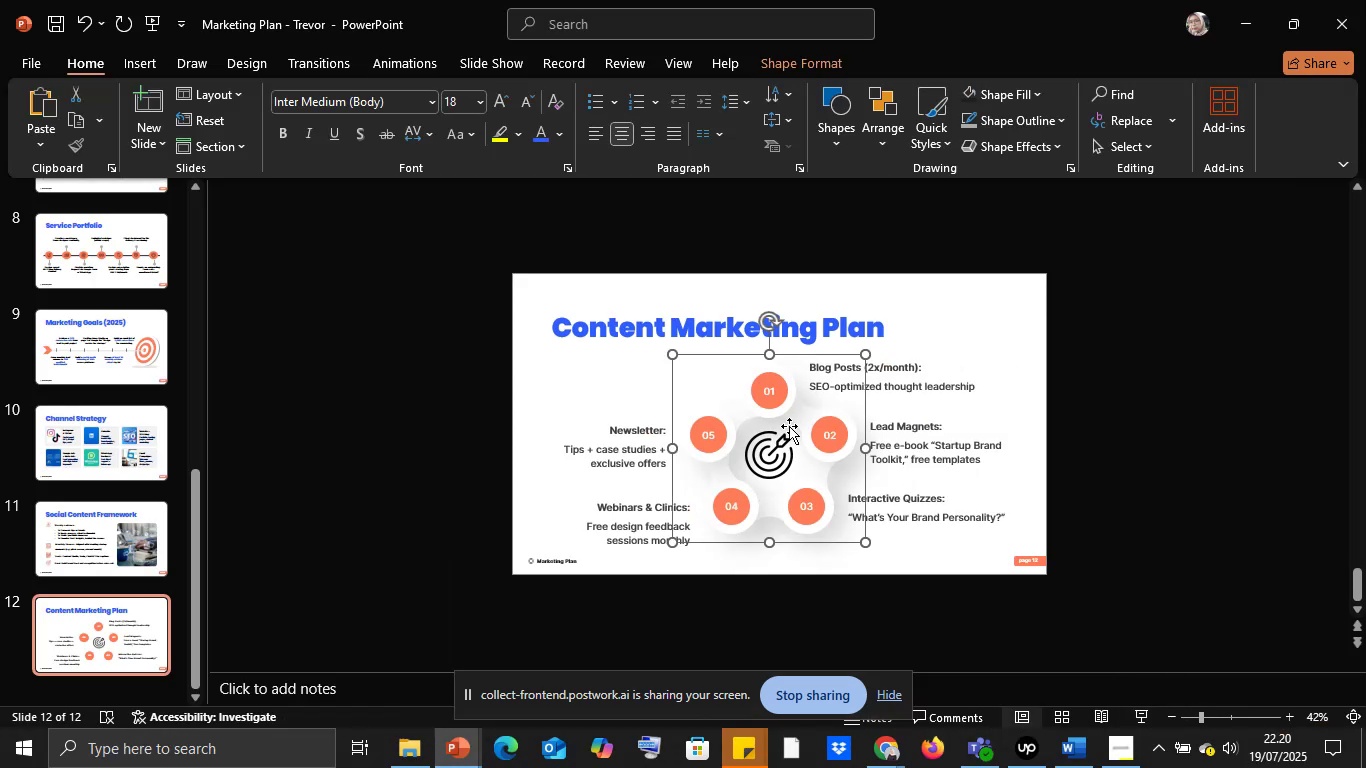 
hold_key(key=ShiftLeft, duration=1.52)
 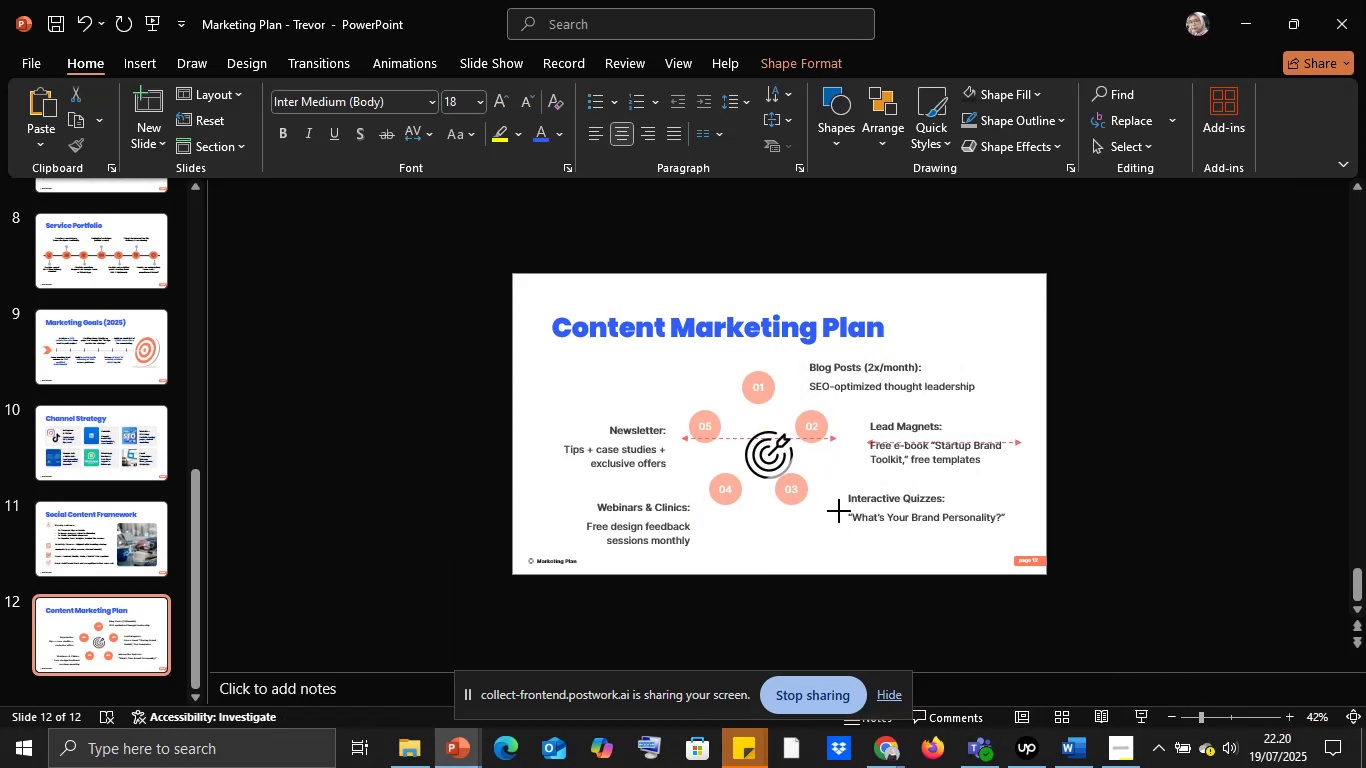 
hold_key(key=ShiftLeft, duration=1.33)
 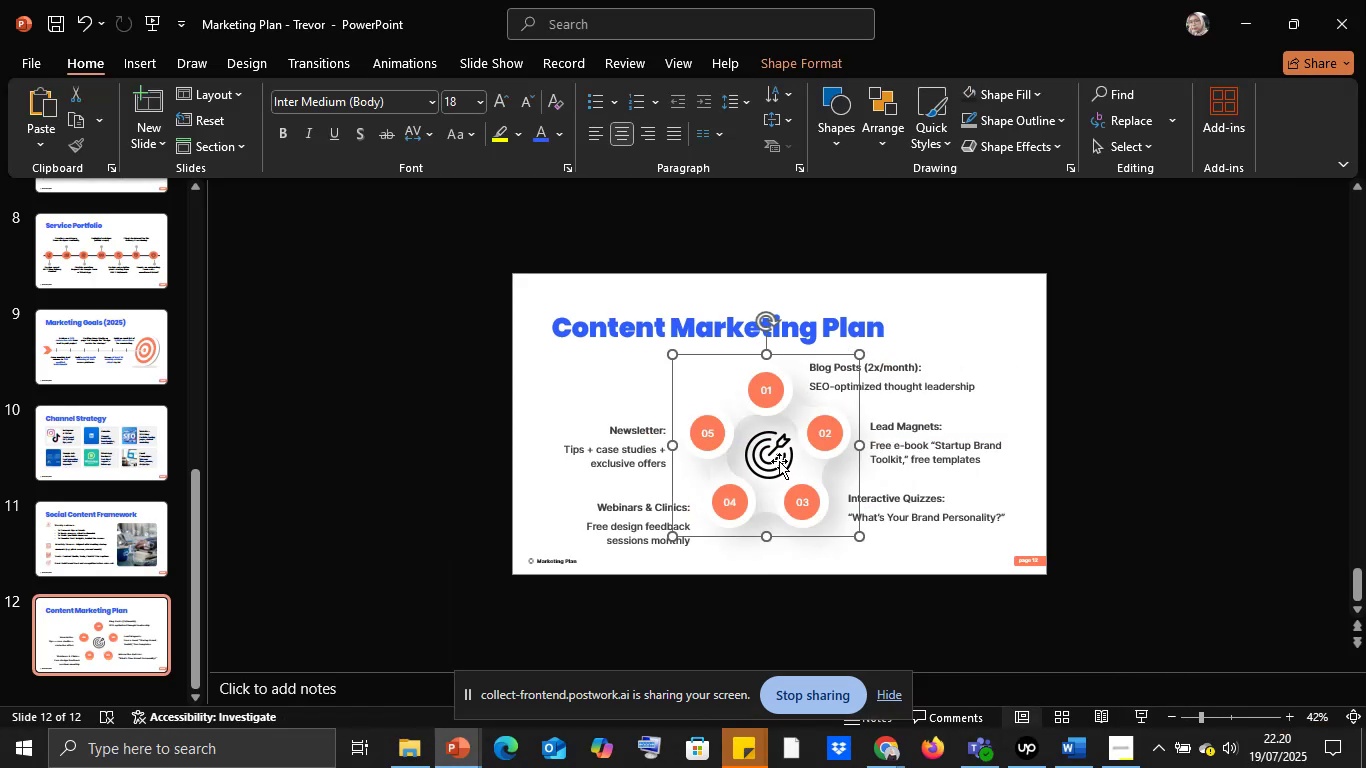 
left_click([779, 461])
 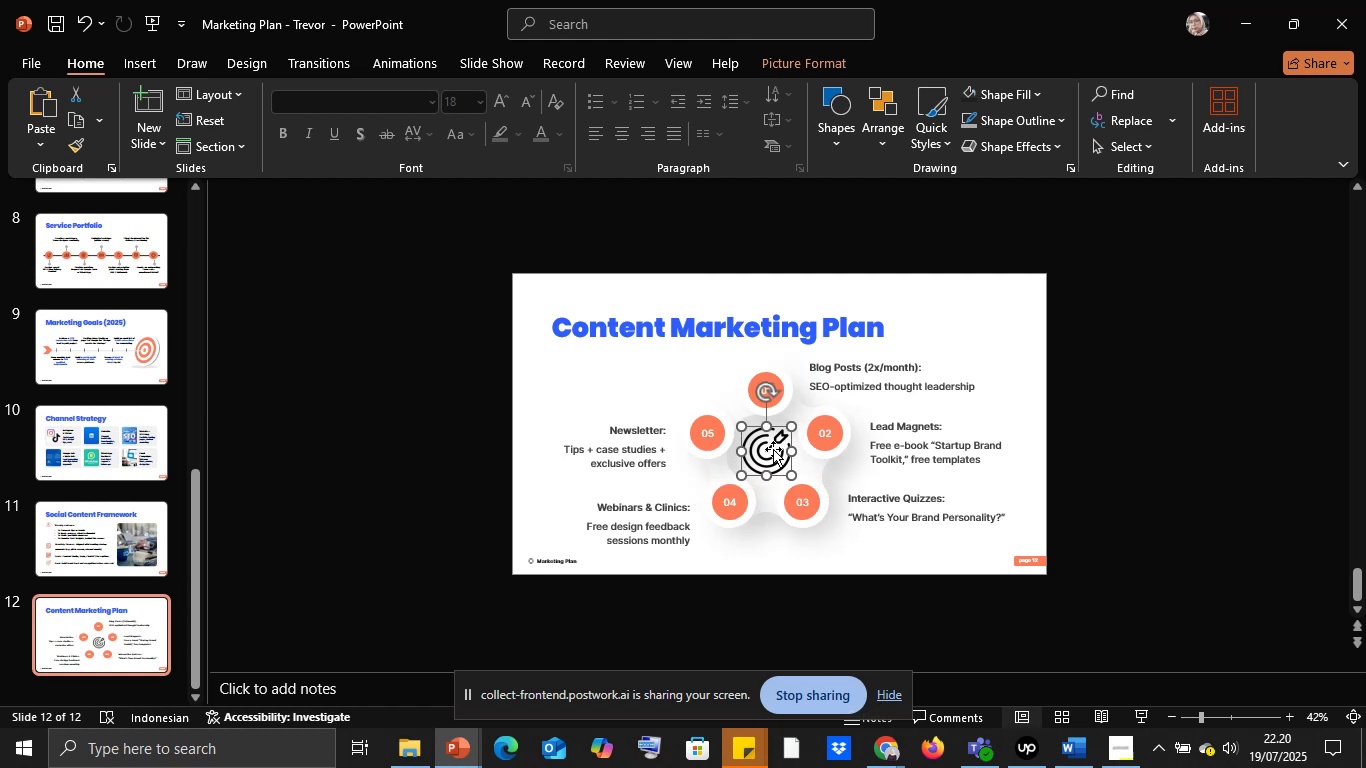 
hold_key(key=ShiftLeft, duration=0.76)
left_click([765, 375])
 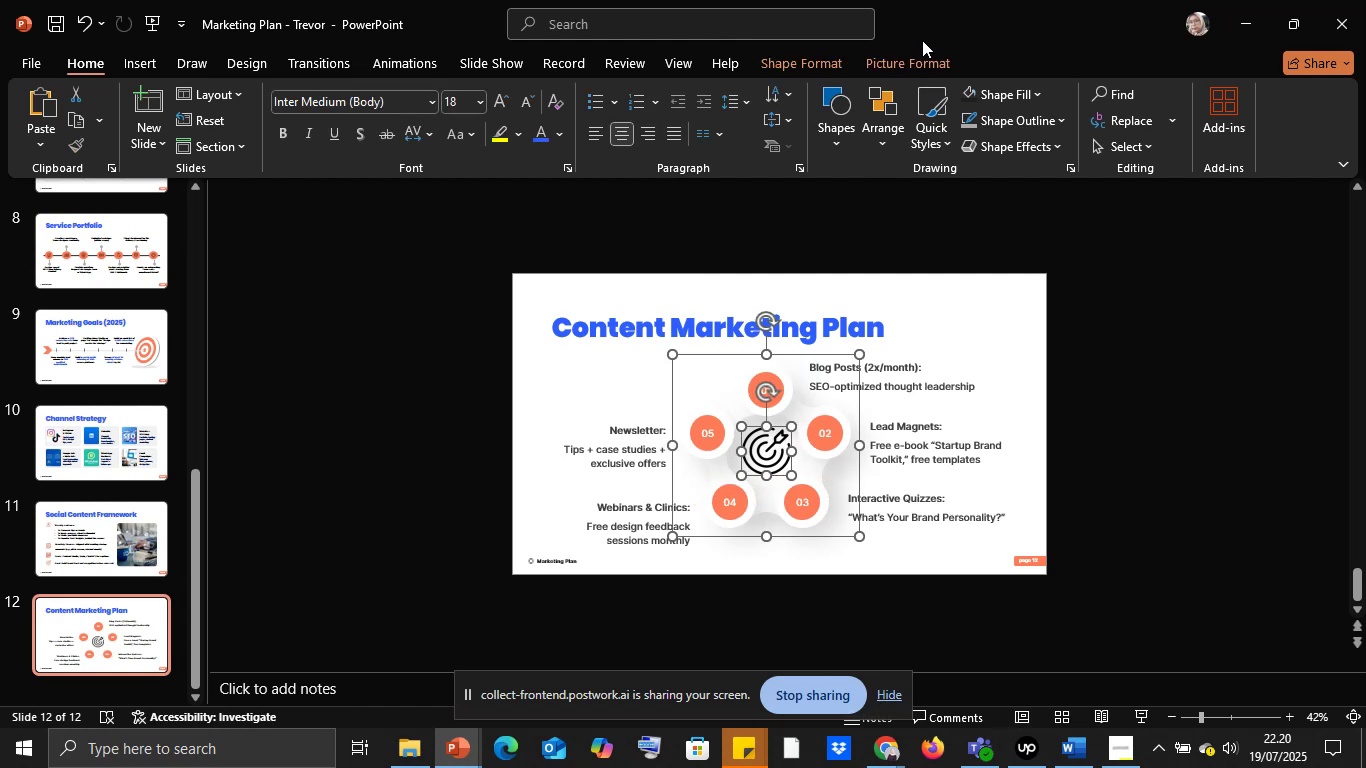 
left_click([919, 48])
 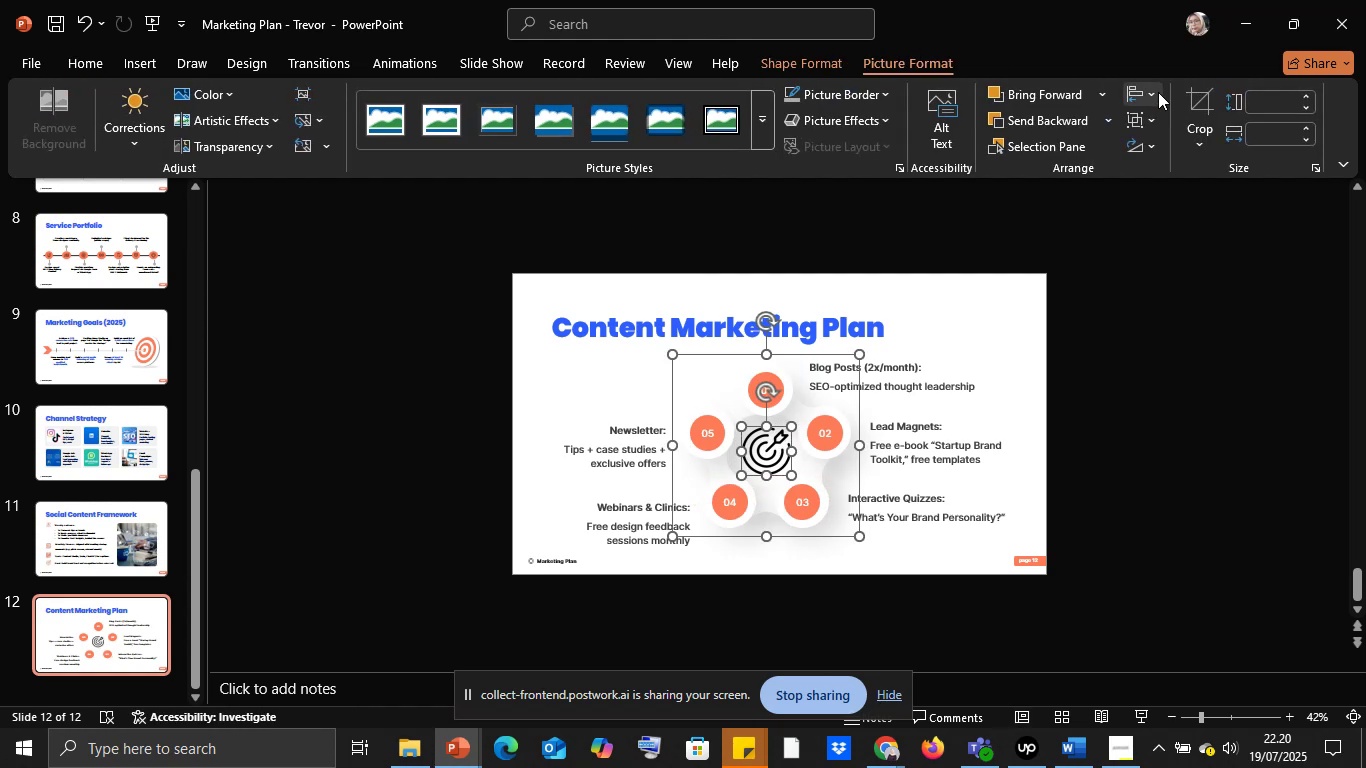 
left_click([1158, 92])
 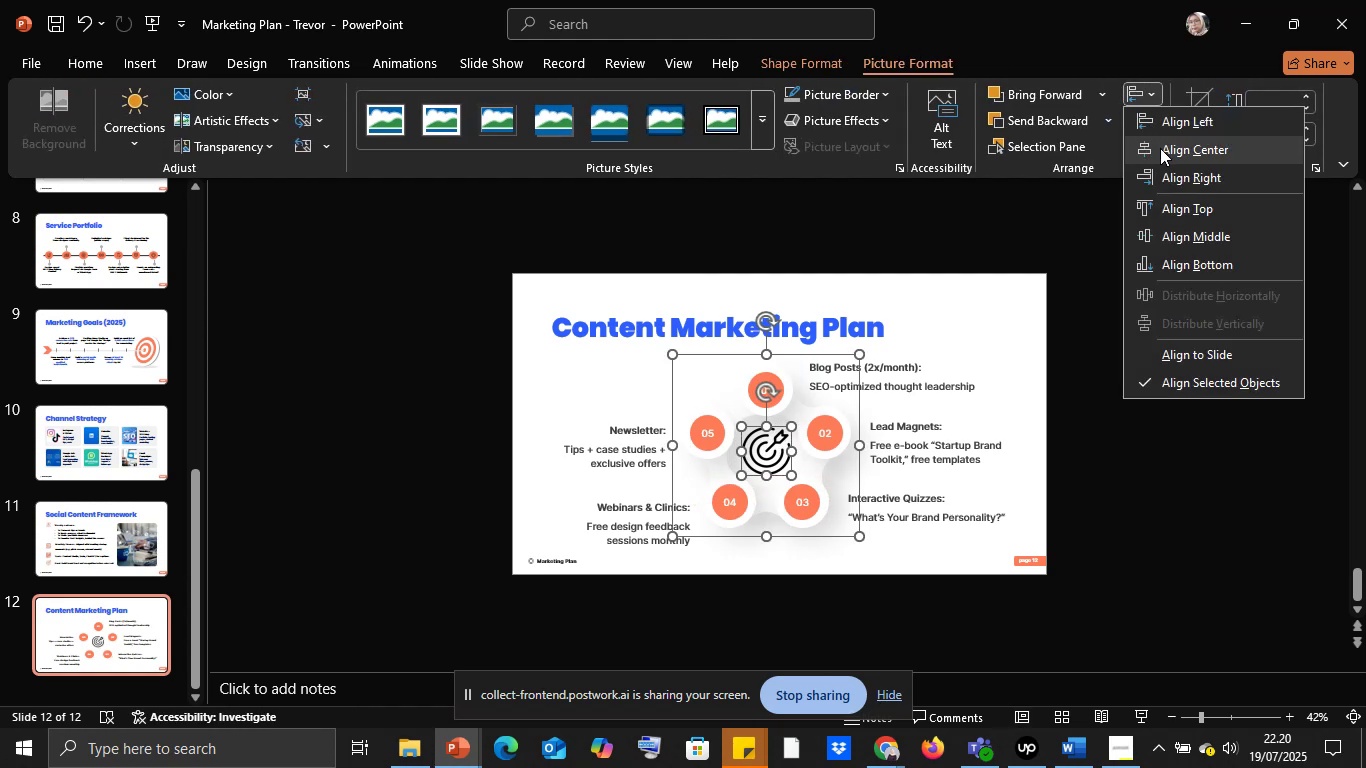 
left_click([1160, 148])
 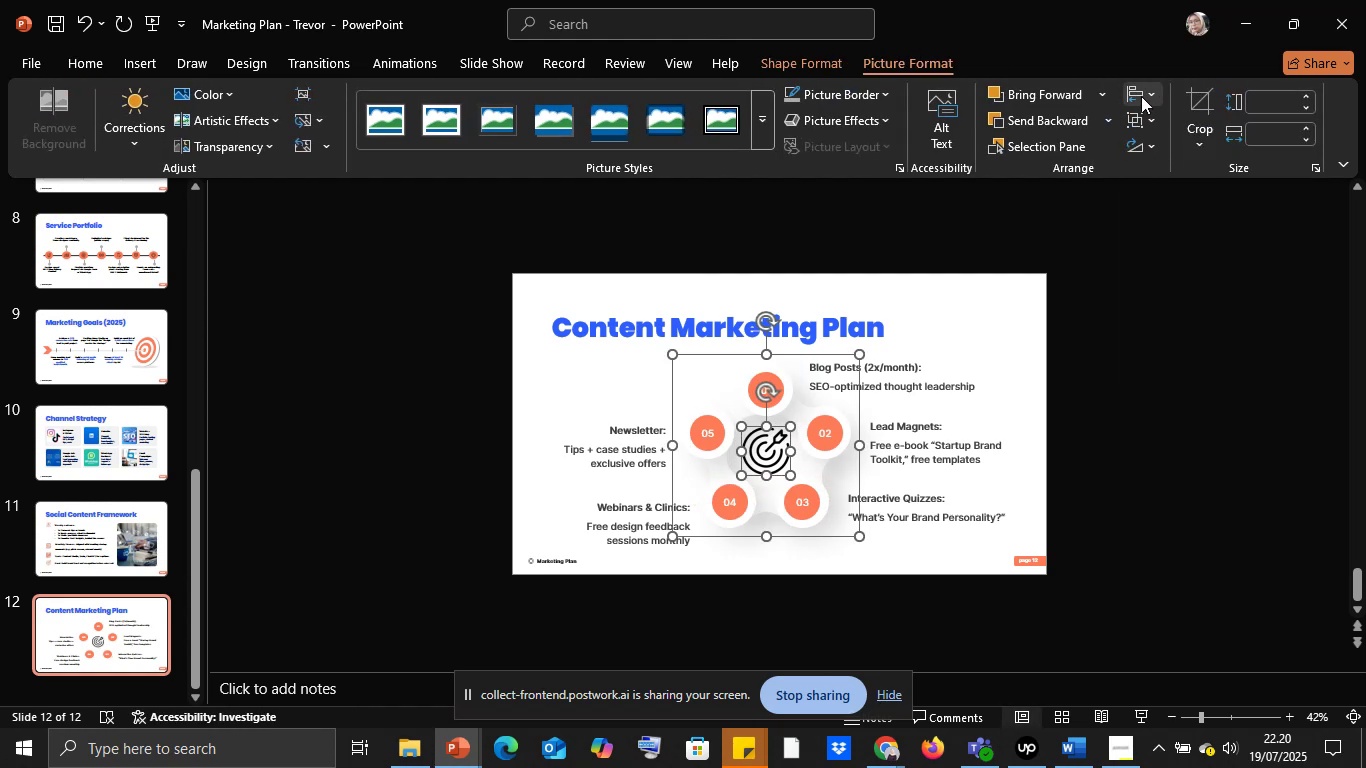 
left_click([1141, 96])
 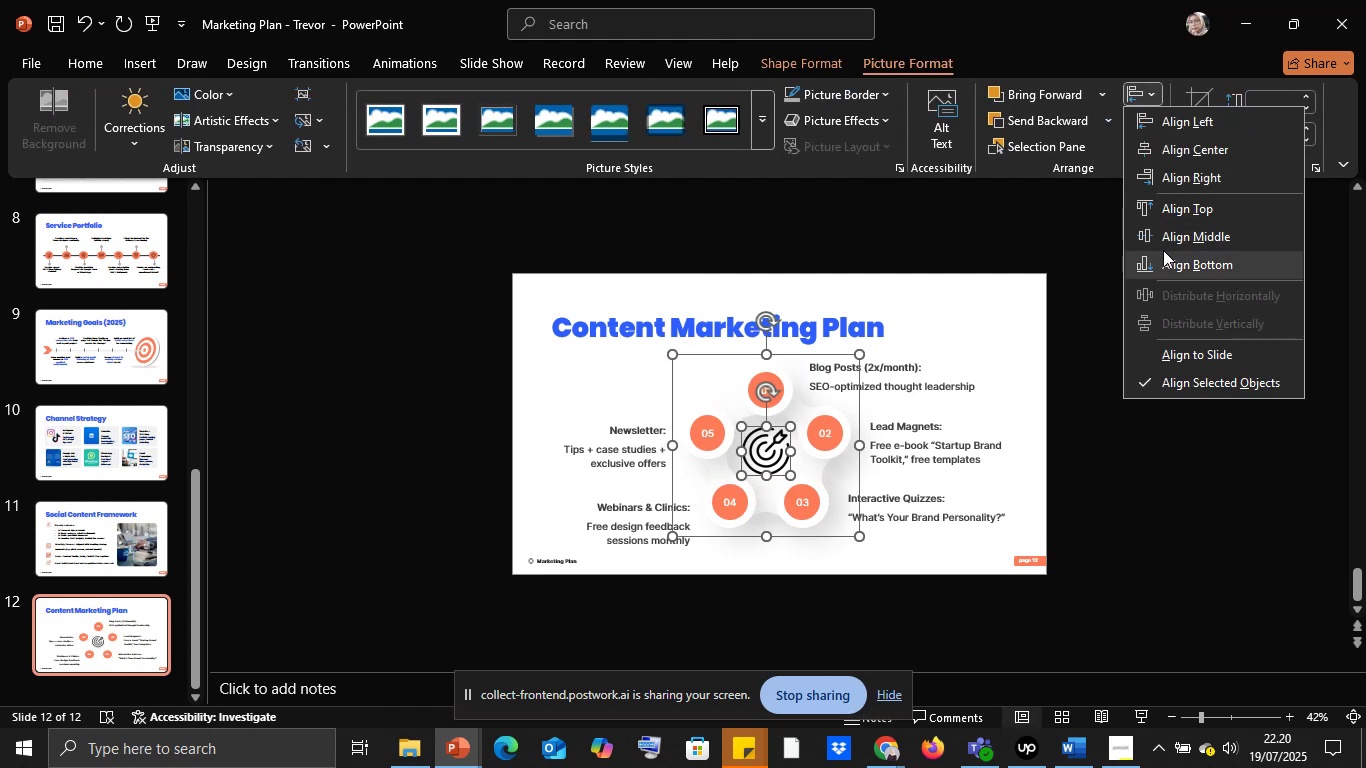 
left_click([1163, 249])
 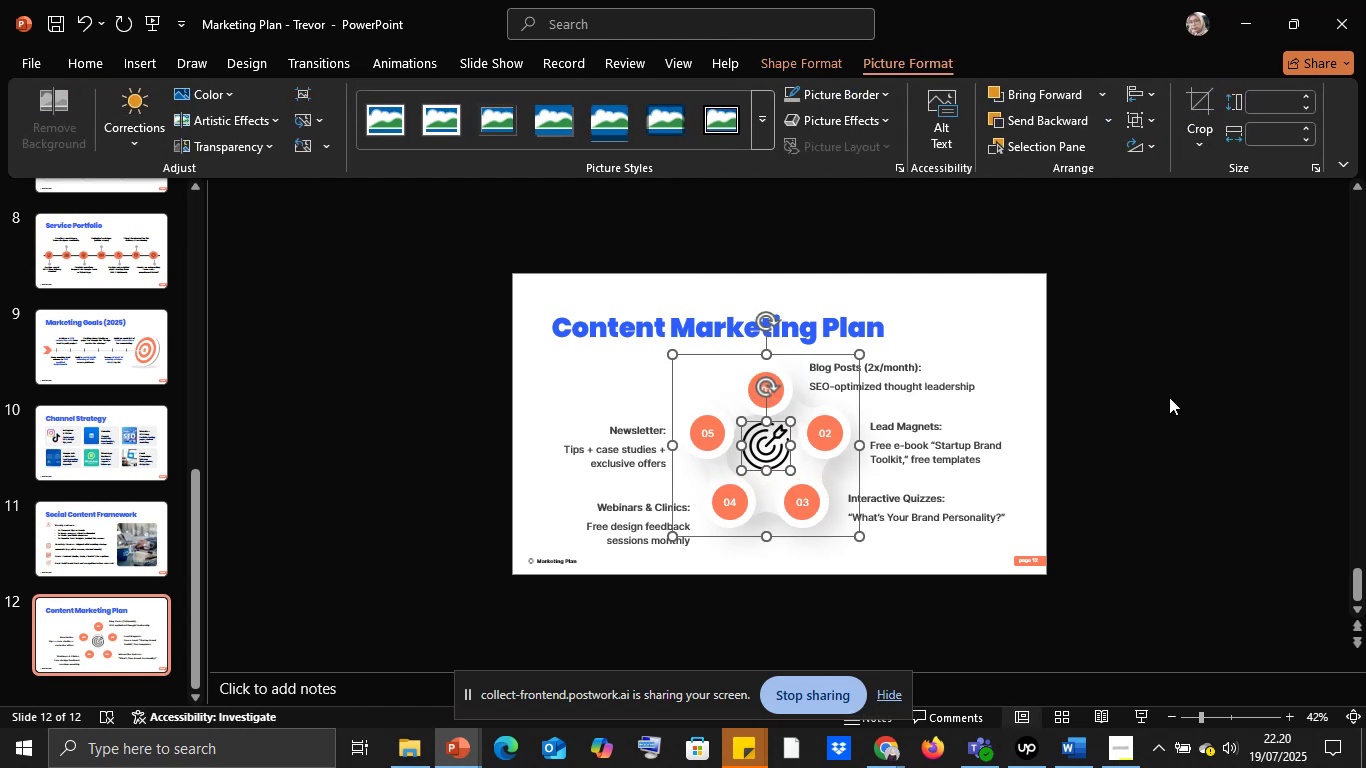 
left_click([1169, 397])
 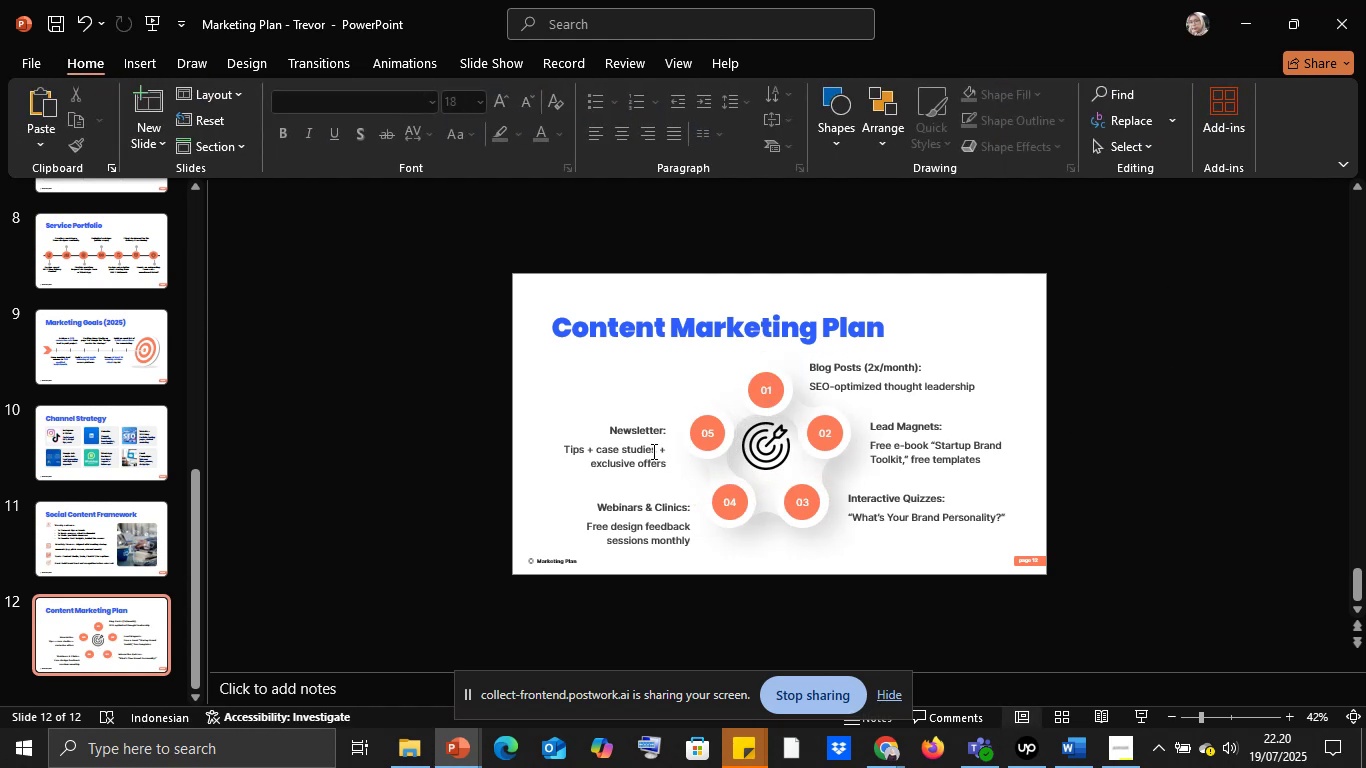 
left_click([652, 451])
 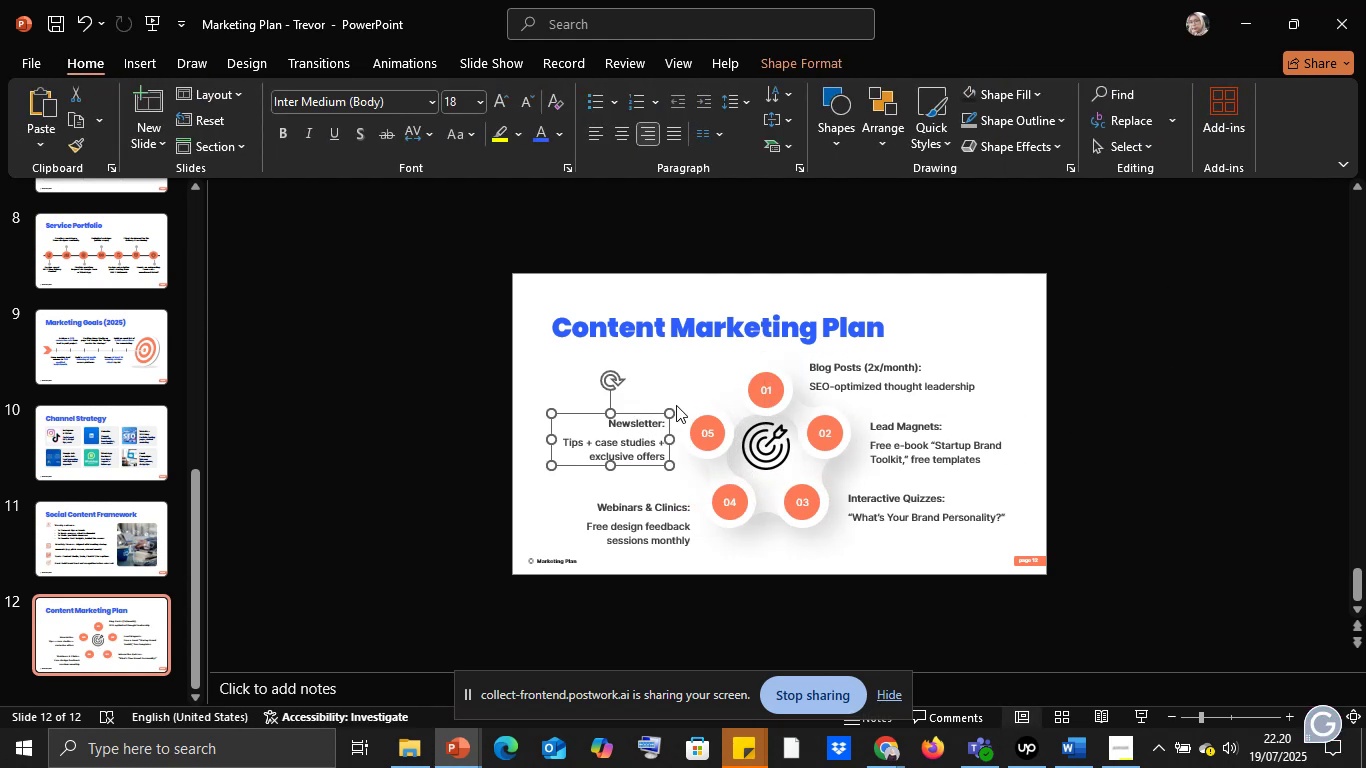 
left_click([828, 383])
 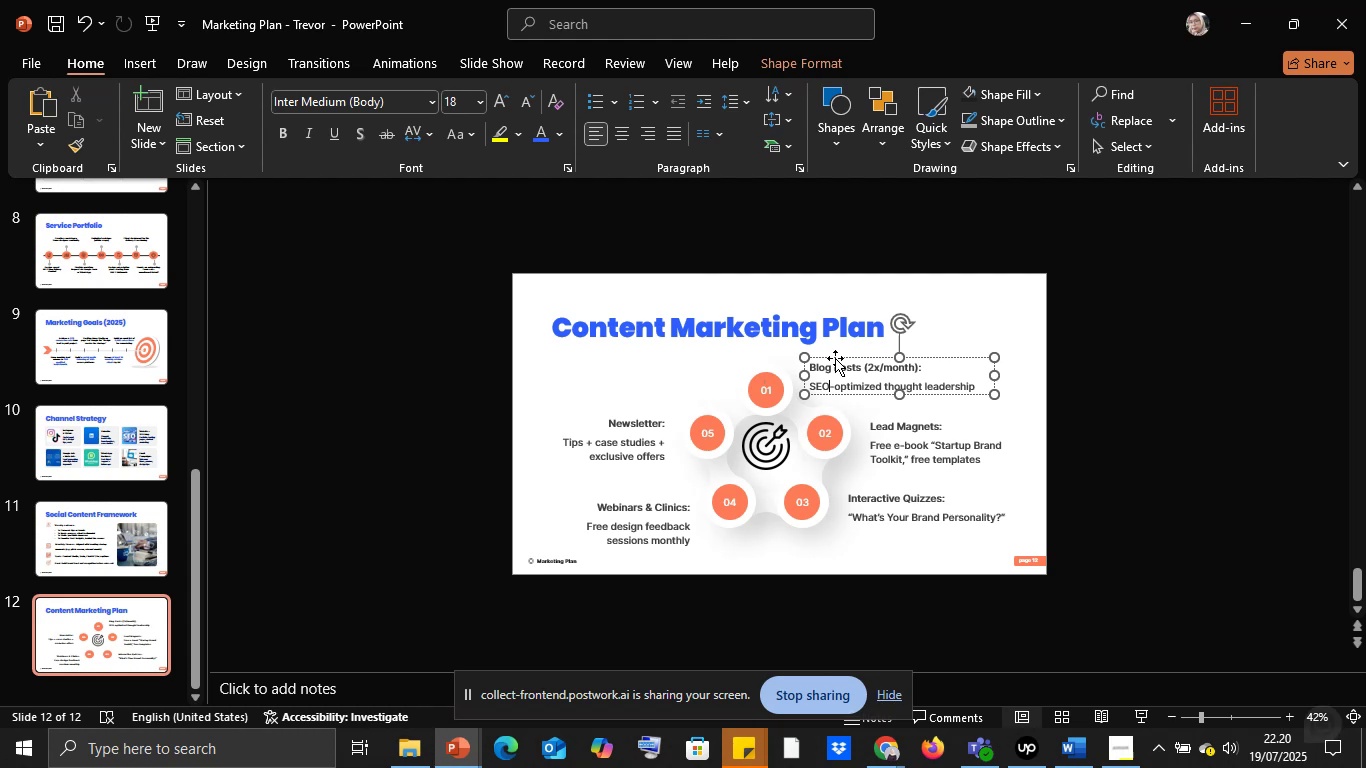 
left_click([835, 358])
 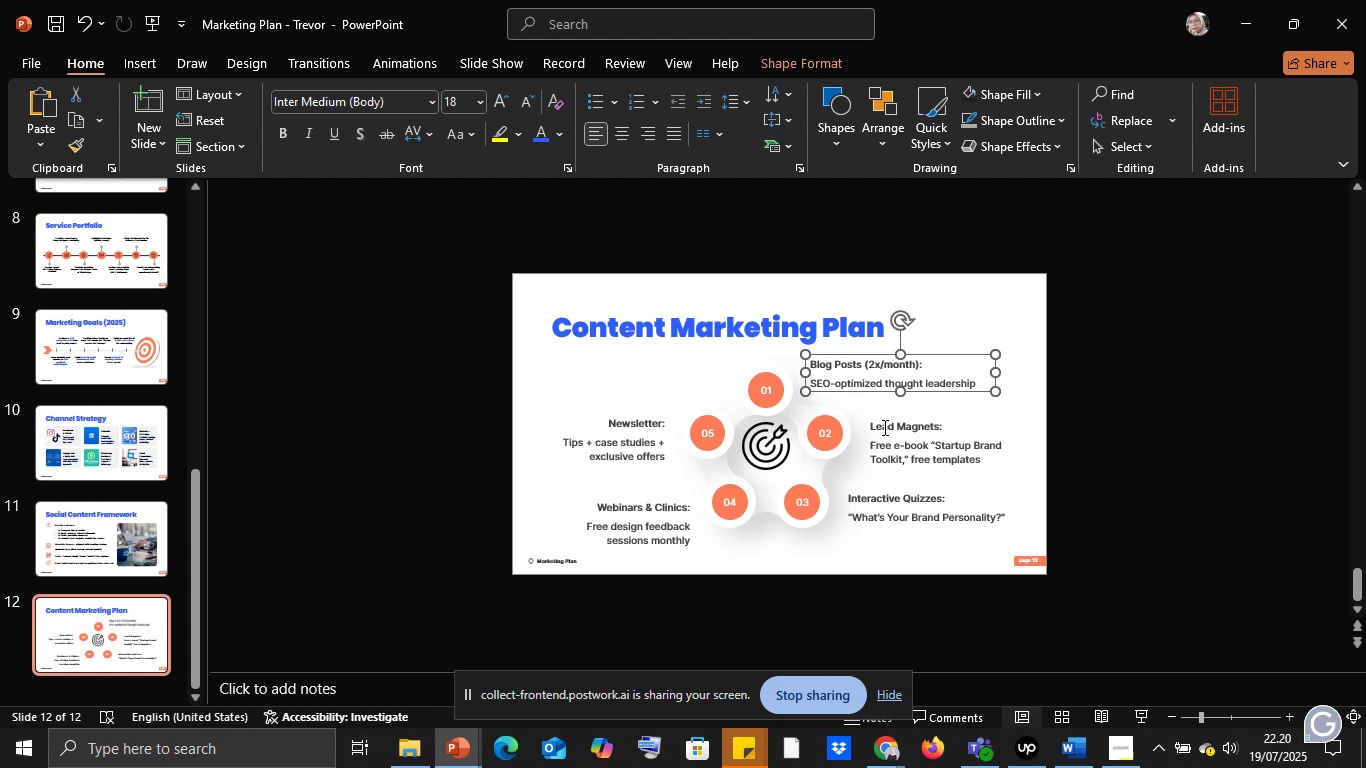 
double_click([887, 410])
 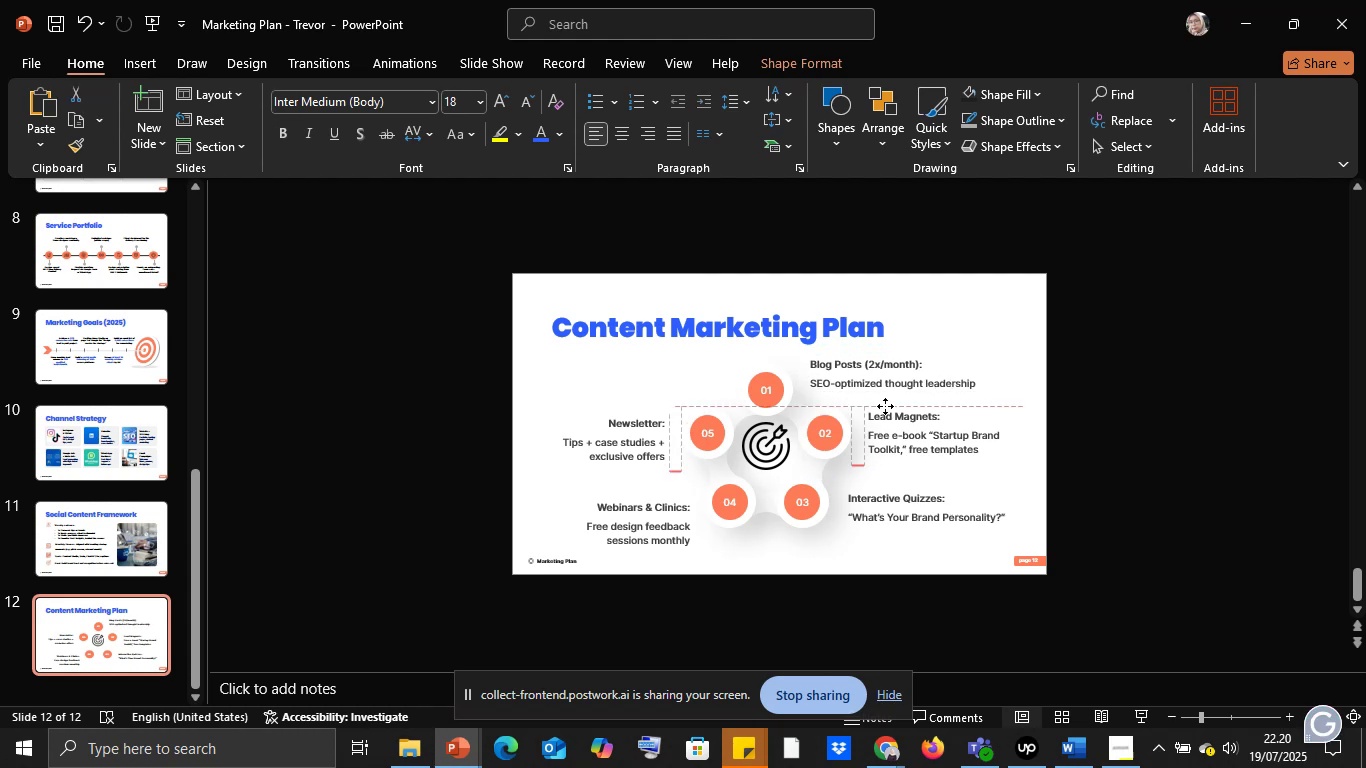 
left_click([900, 520])
 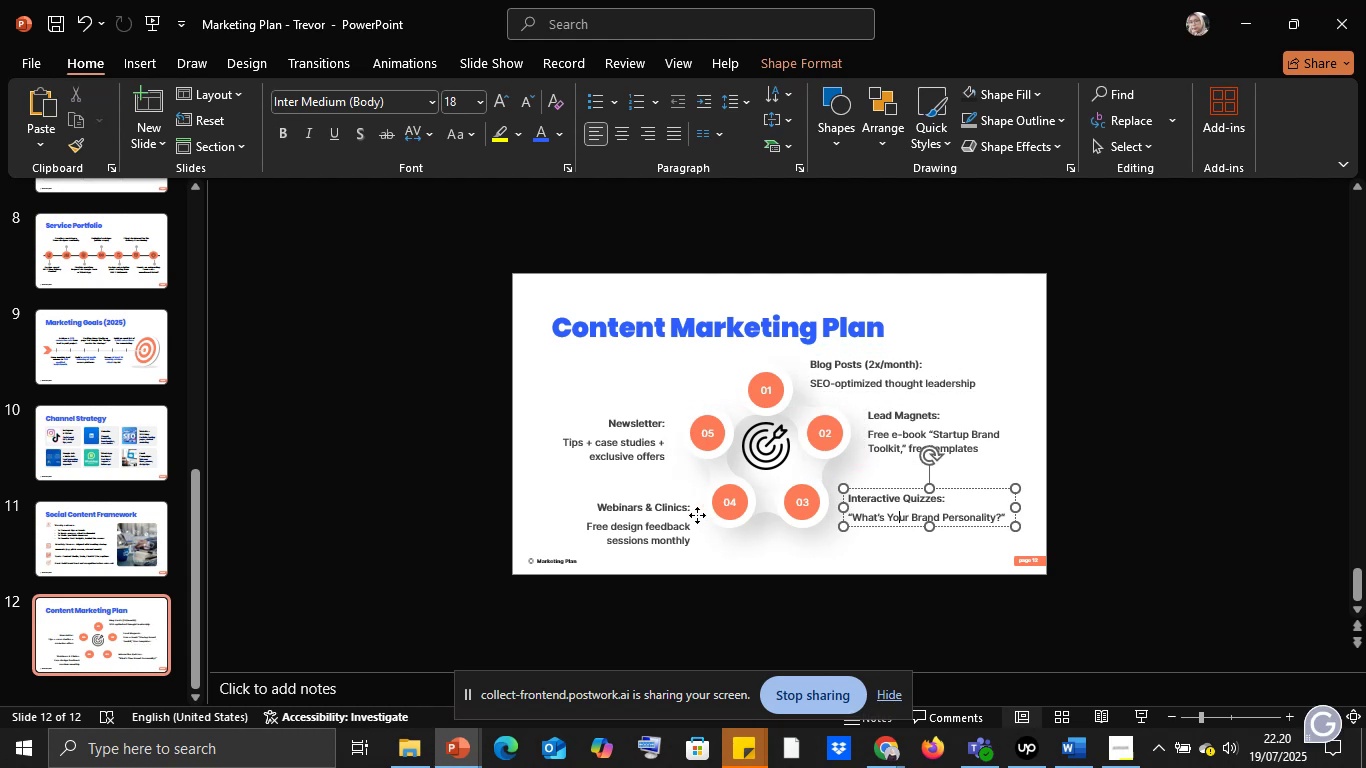 
left_click([697, 515])
 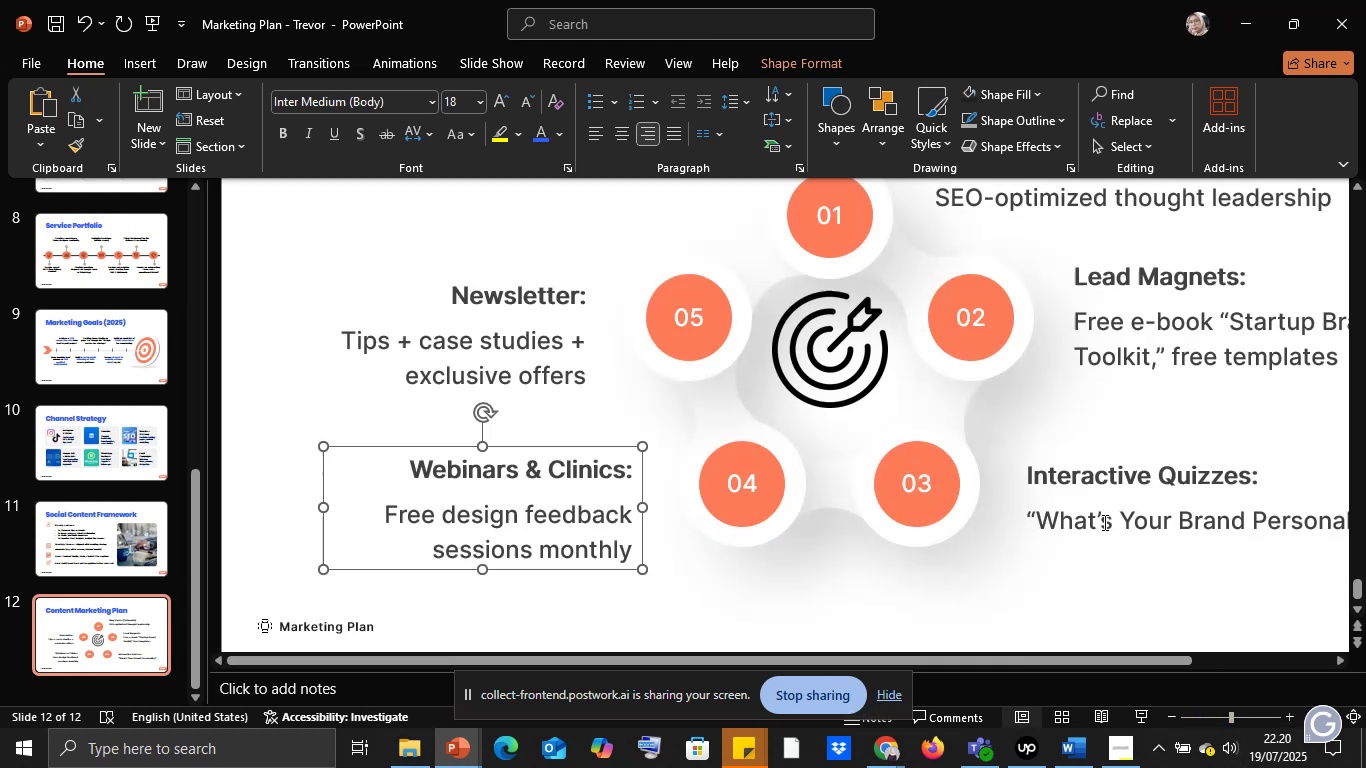 
wait(7.94)
 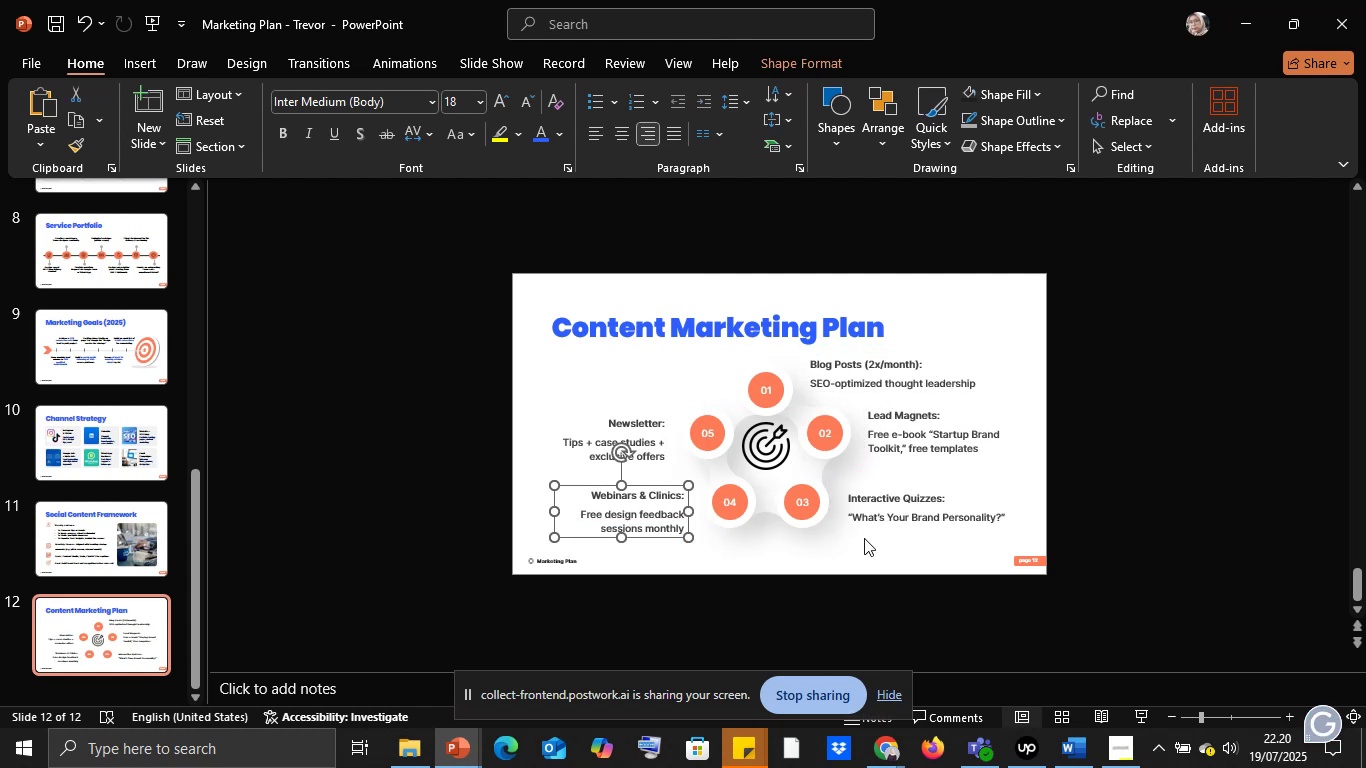 
left_click([331, 517])
 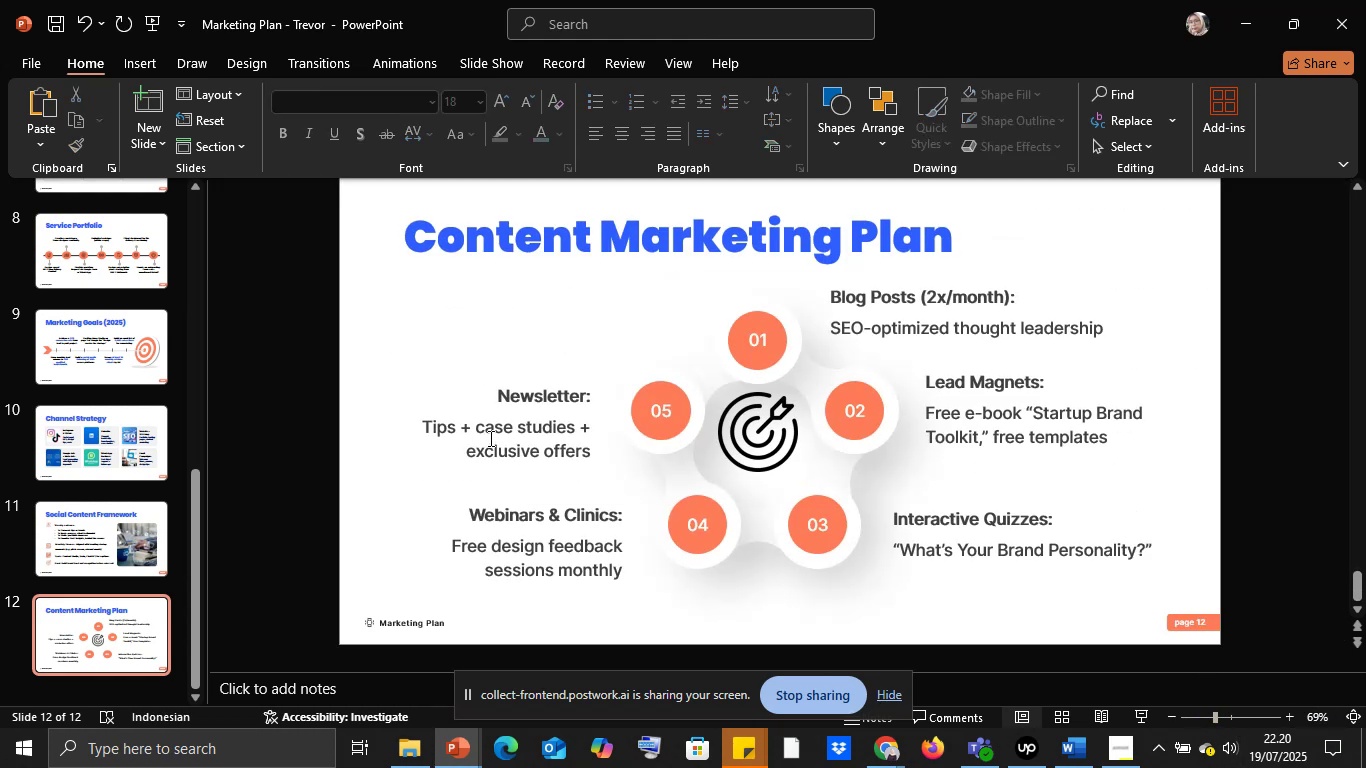 
left_click([489, 437])
 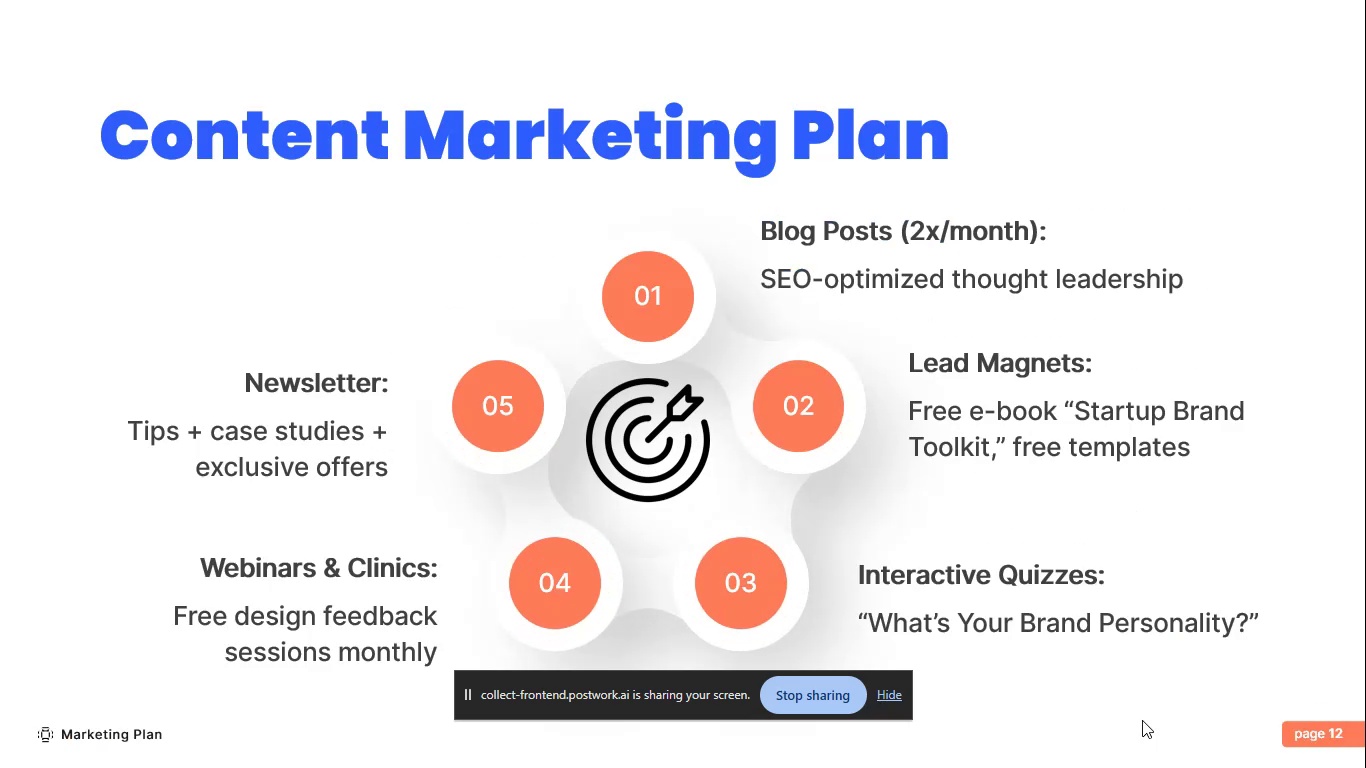 
wait(7.44)
 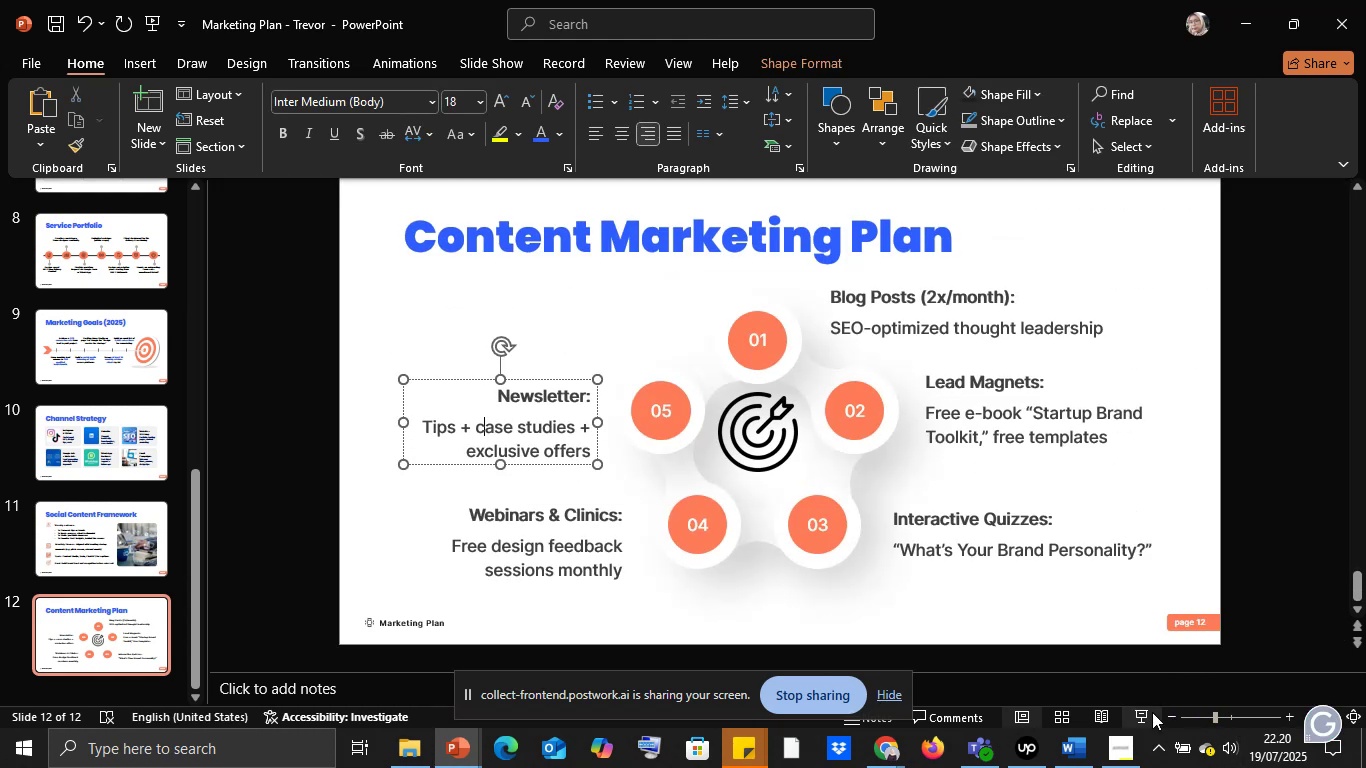 
key(Escape)
 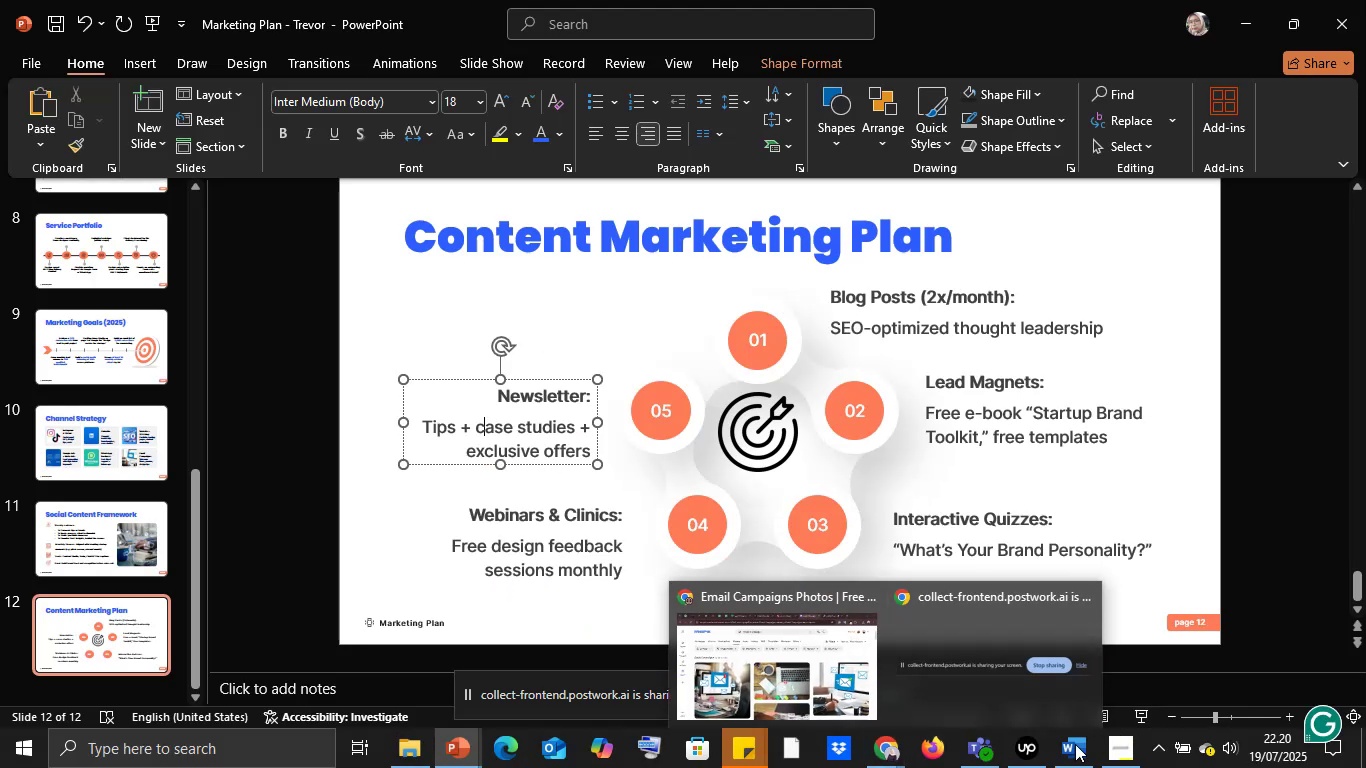 
left_click([1027, 752])
 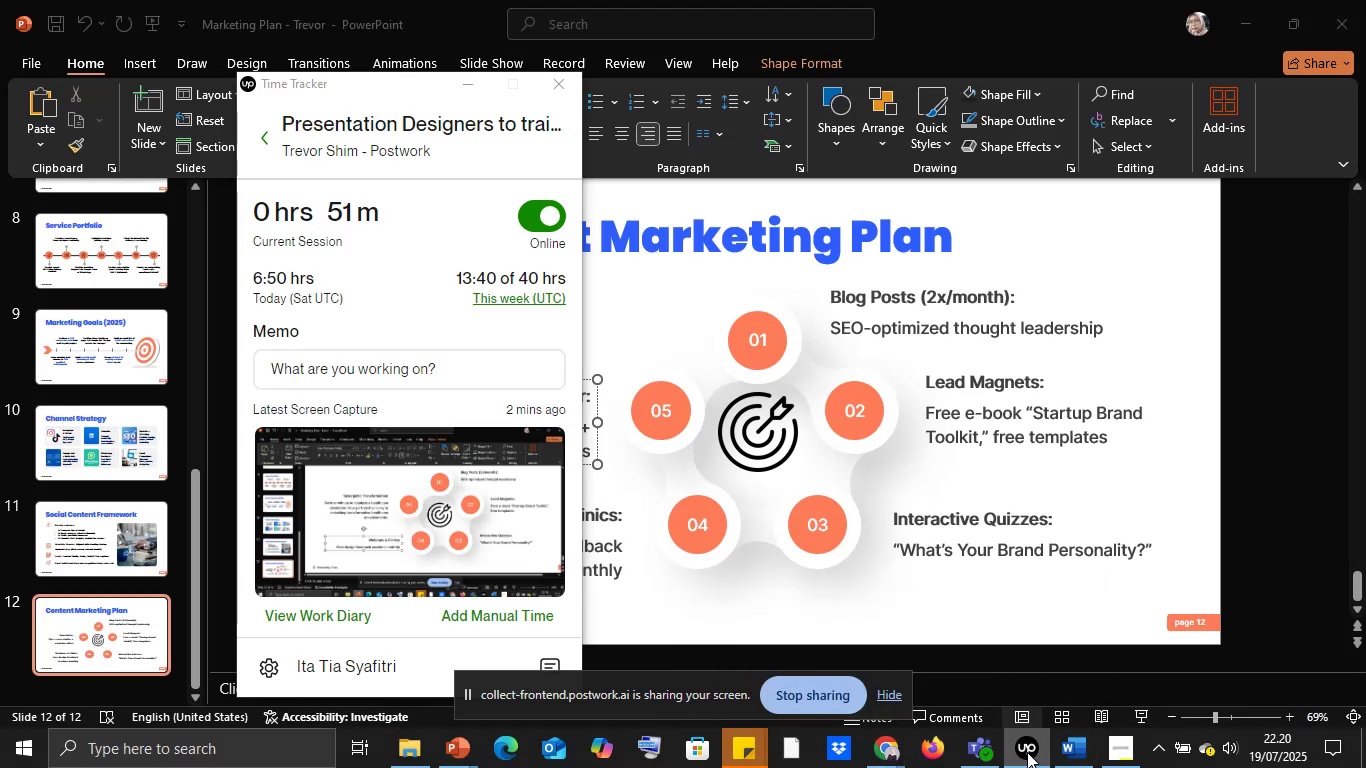 
double_click([1027, 752])
 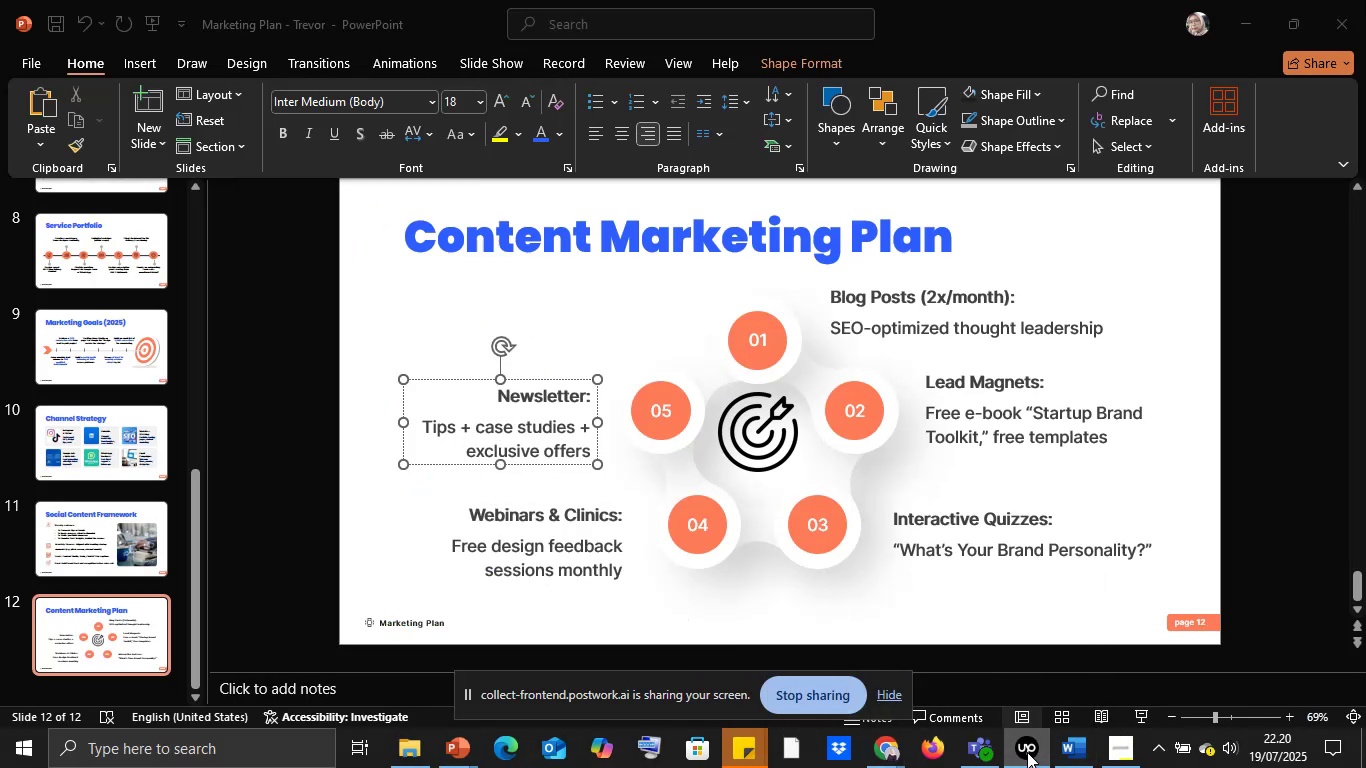 
triple_click([1027, 752])
 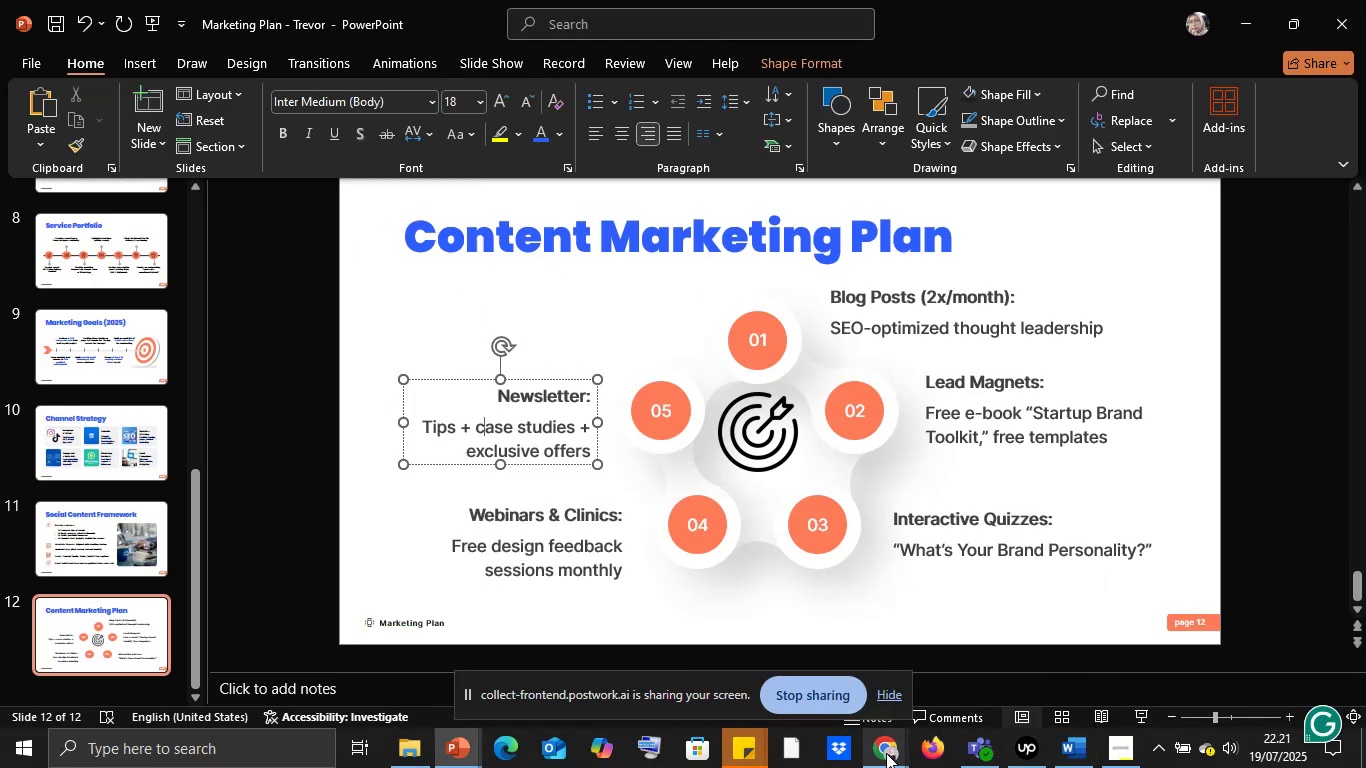 
left_click([886, 753])
 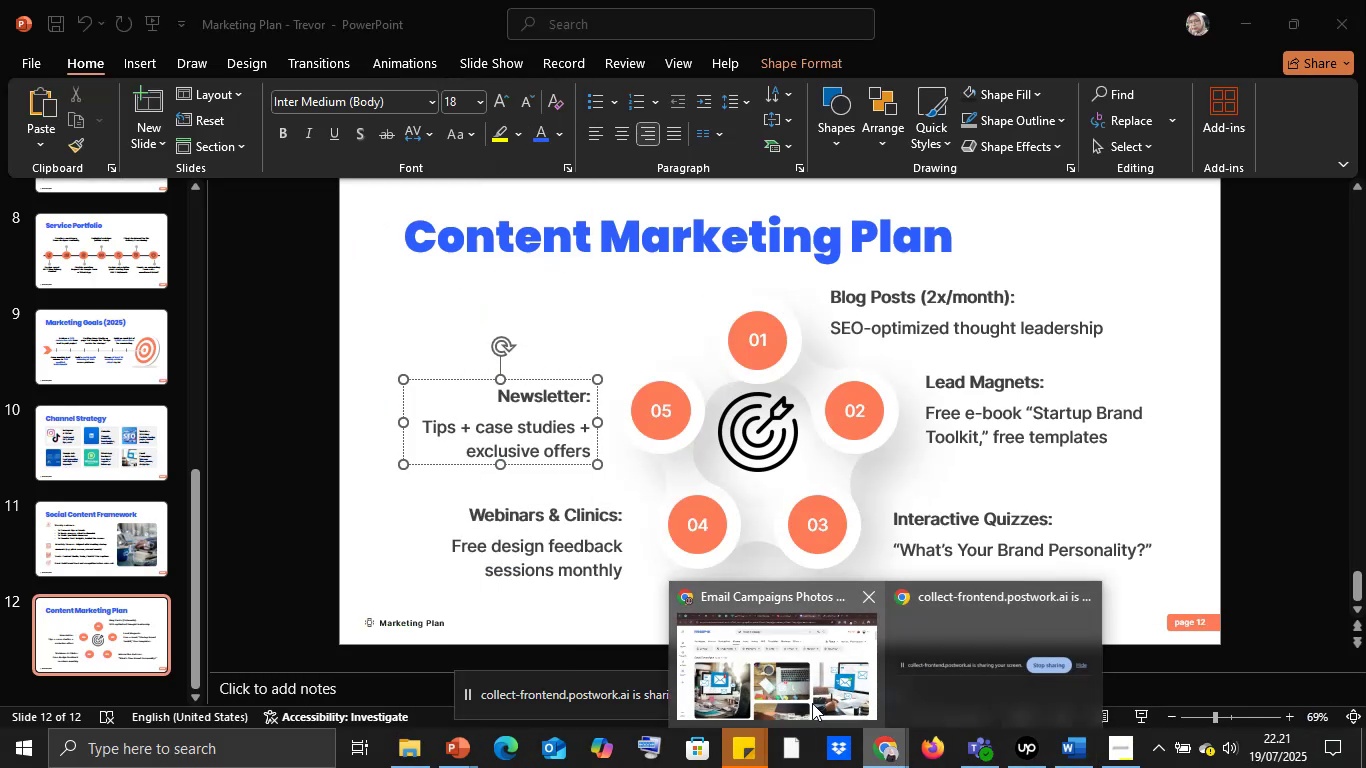 
left_click([812, 703])
 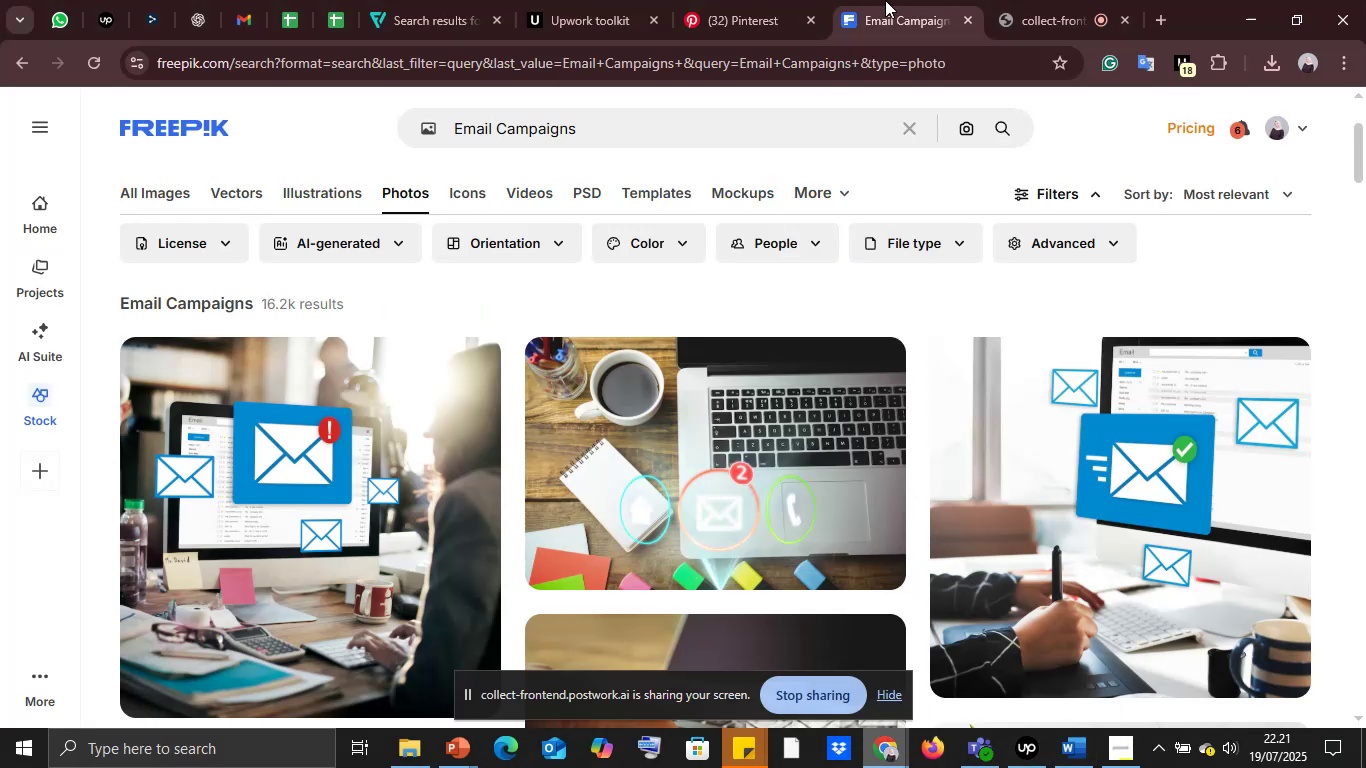 
left_click([1090, 0])
 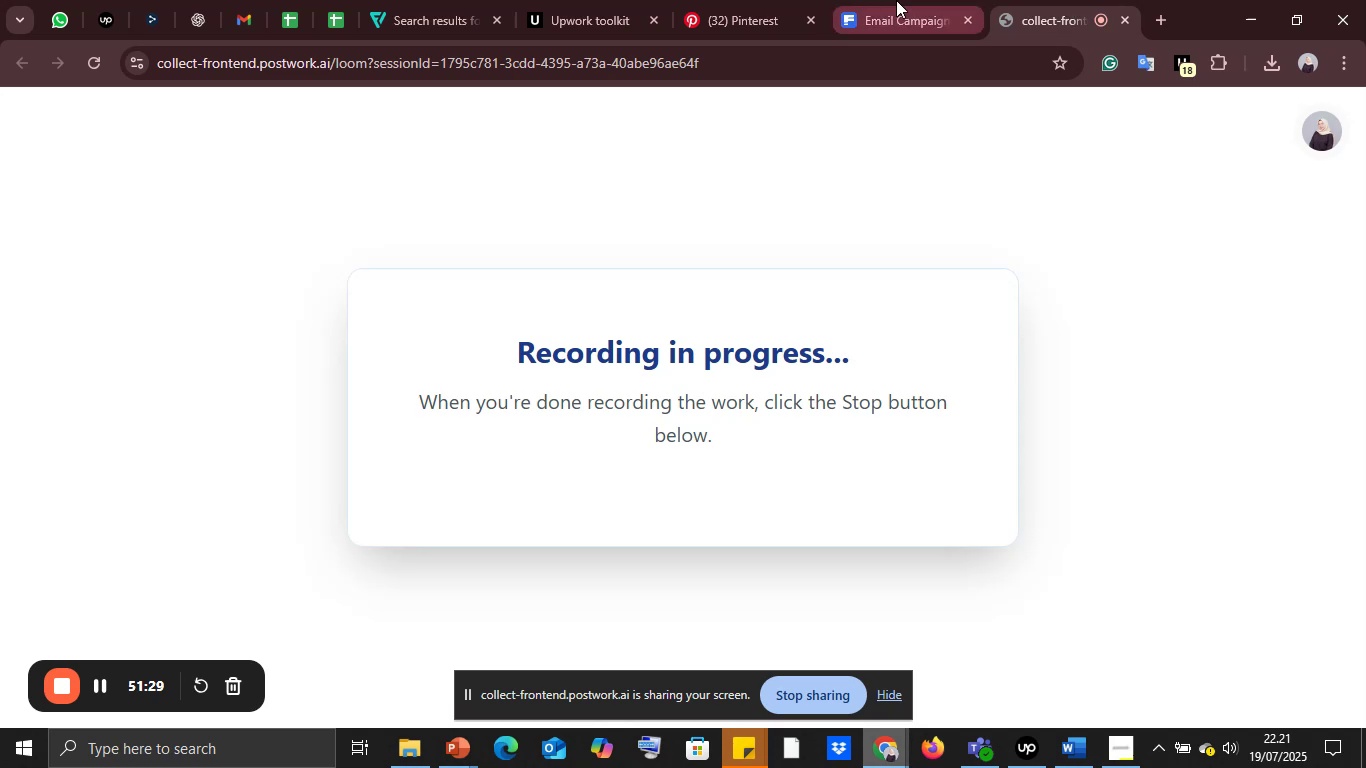 
left_click([896, 0])
 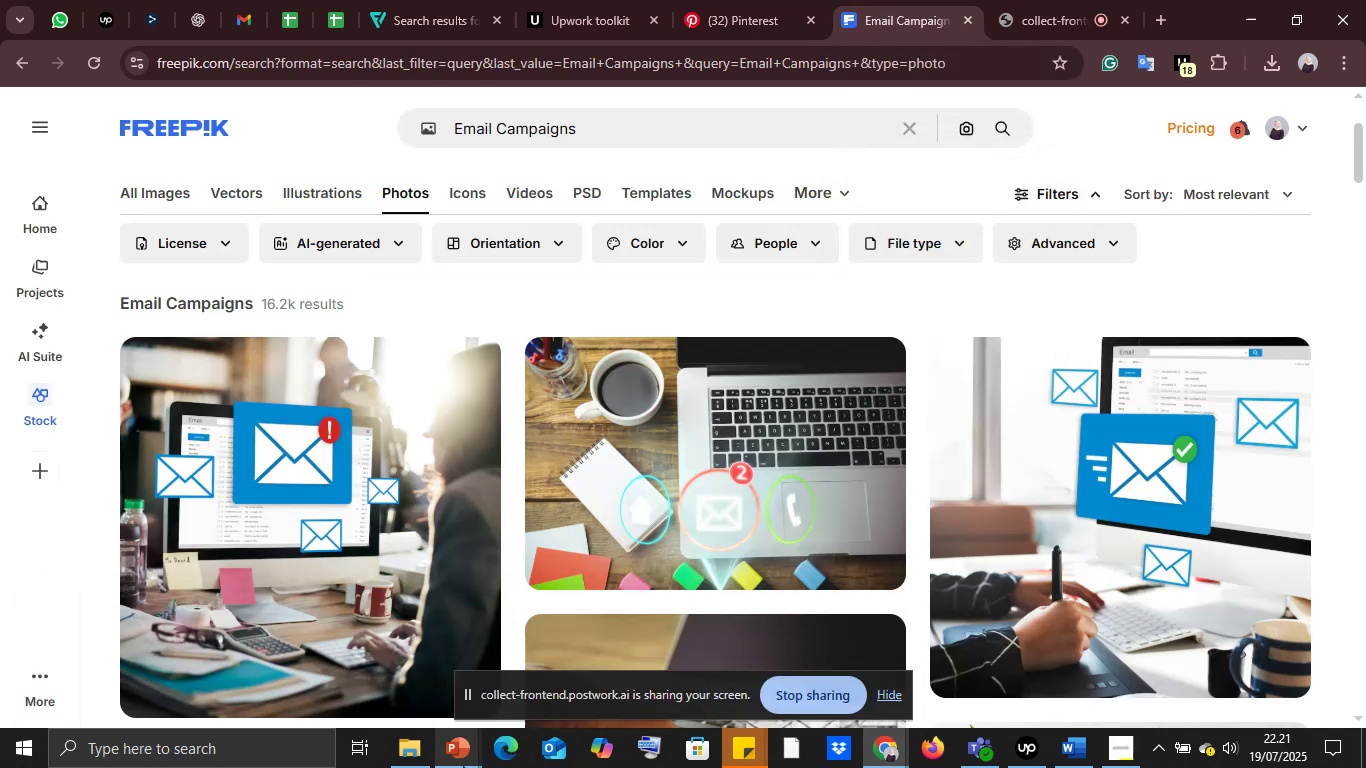 
left_click([463, 766])
 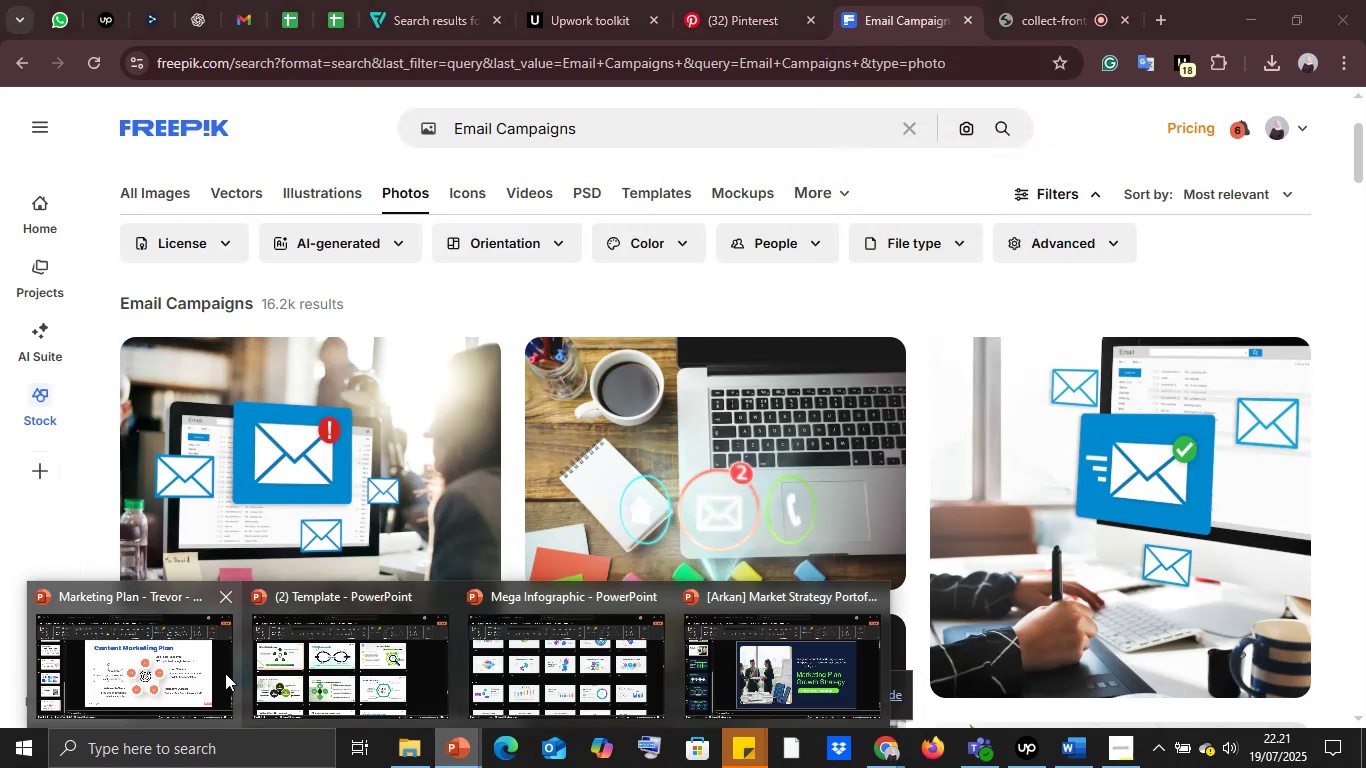 
left_click([225, 673])
 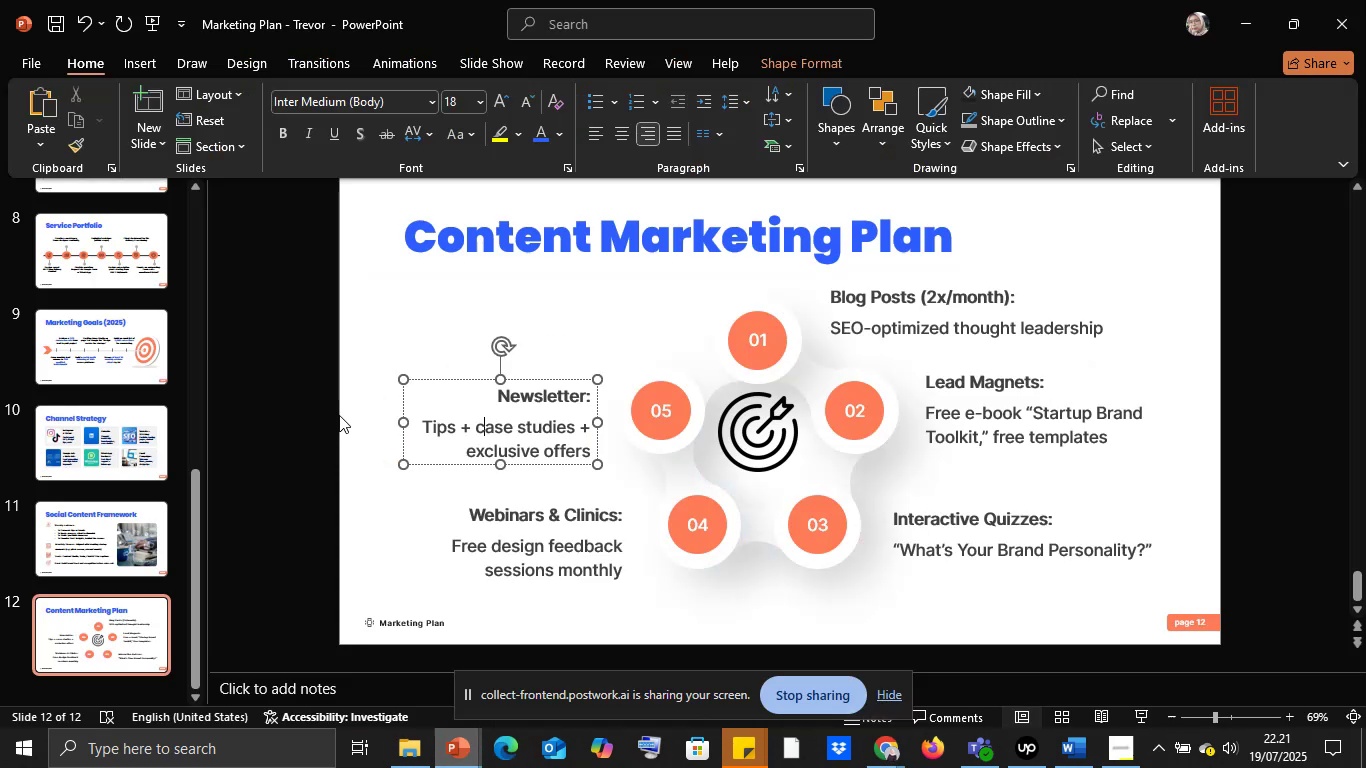 
left_click([339, 415])
 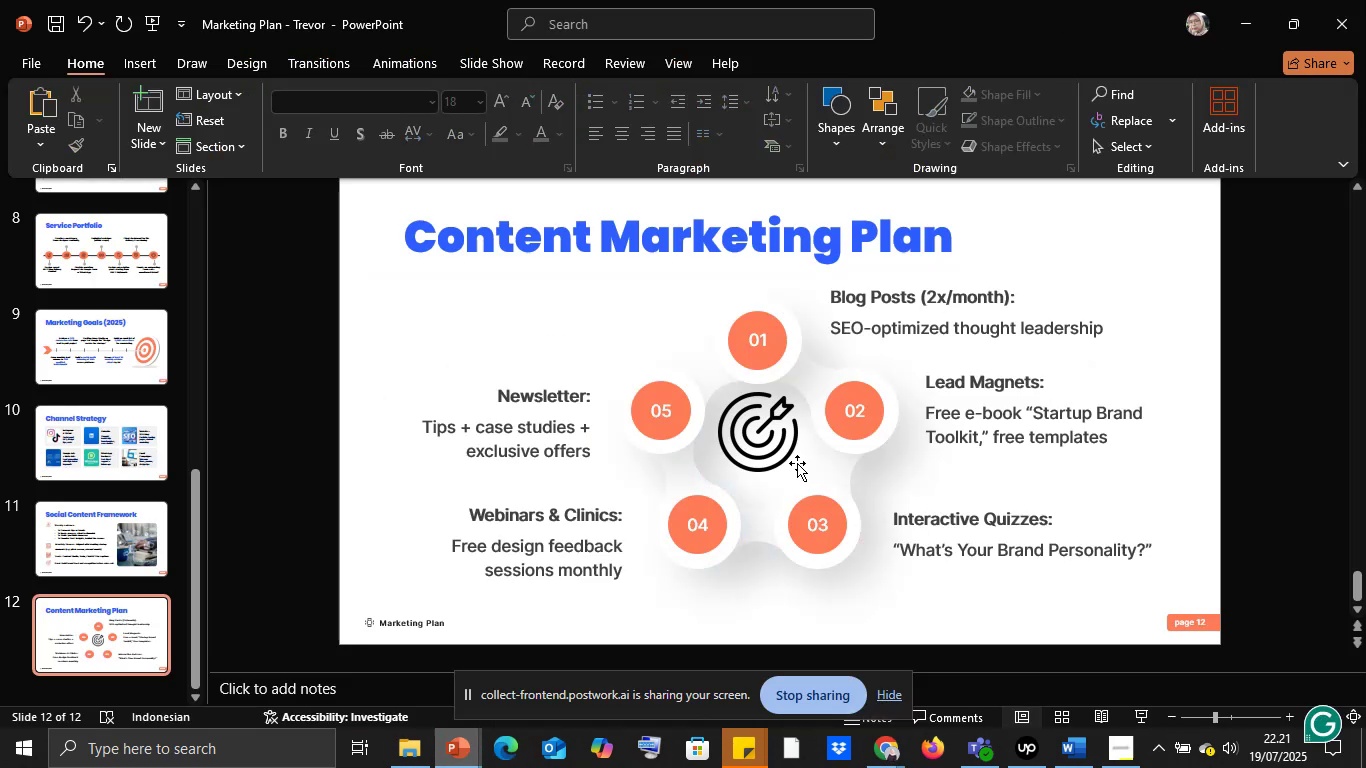 
left_click([795, 438])
 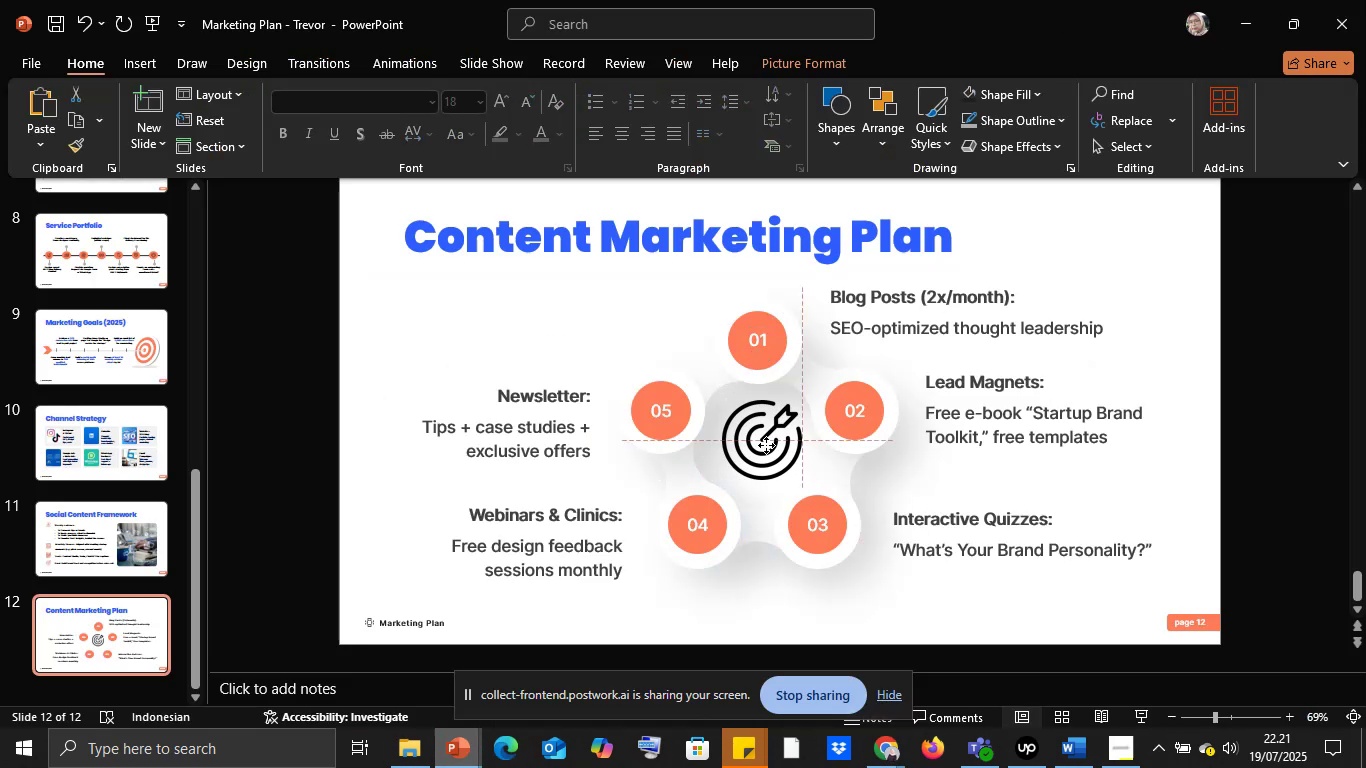 
hold_key(key=ShiftLeft, duration=1.09)
 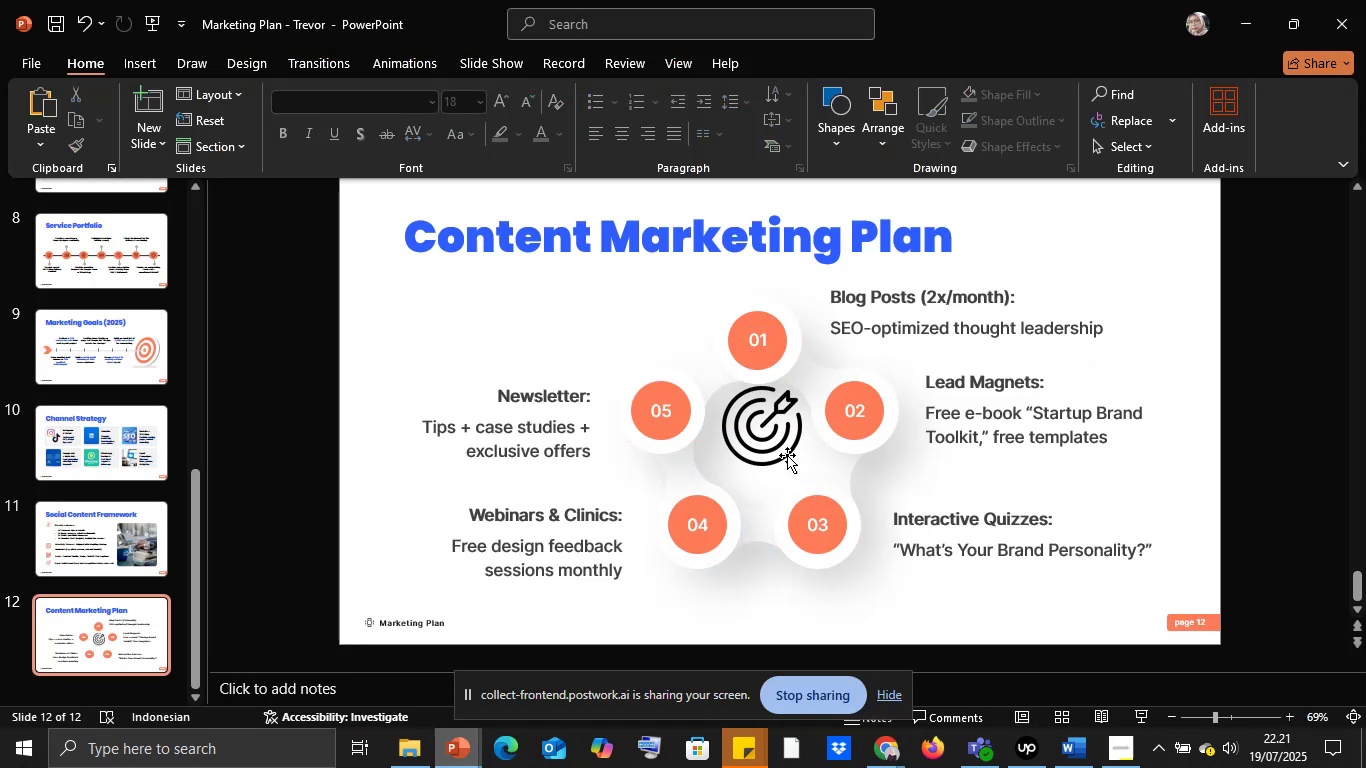 
double_click([776, 439])
 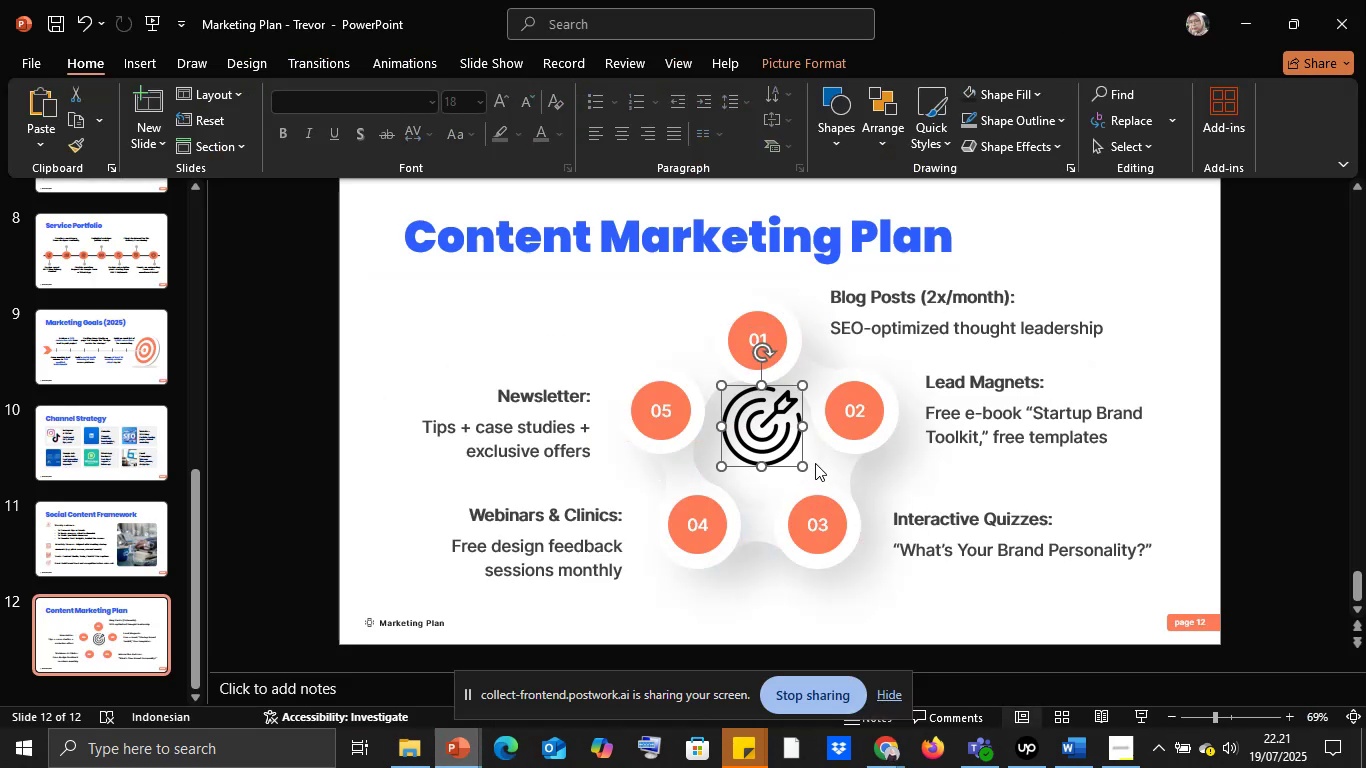 
hold_key(key=ShiftLeft, duration=1.0)
 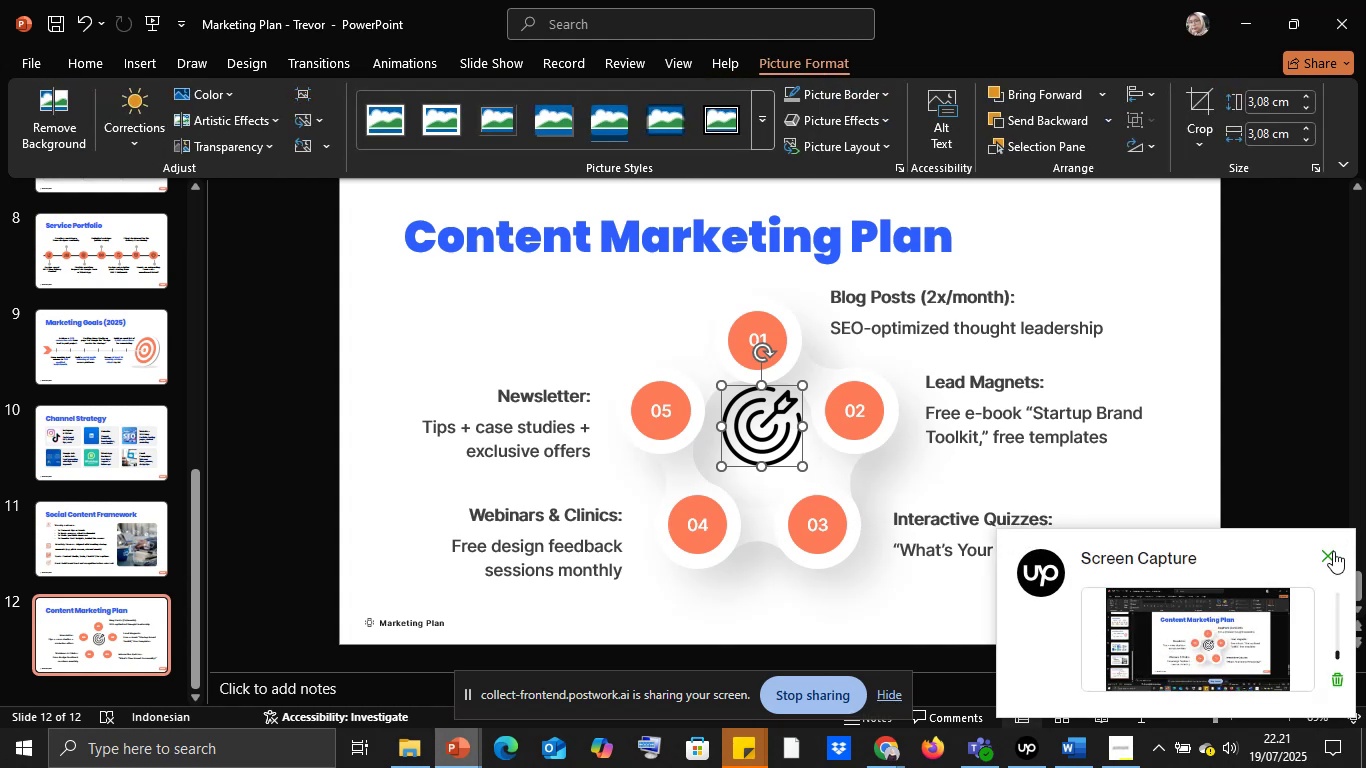 
left_click([1329, 555])
 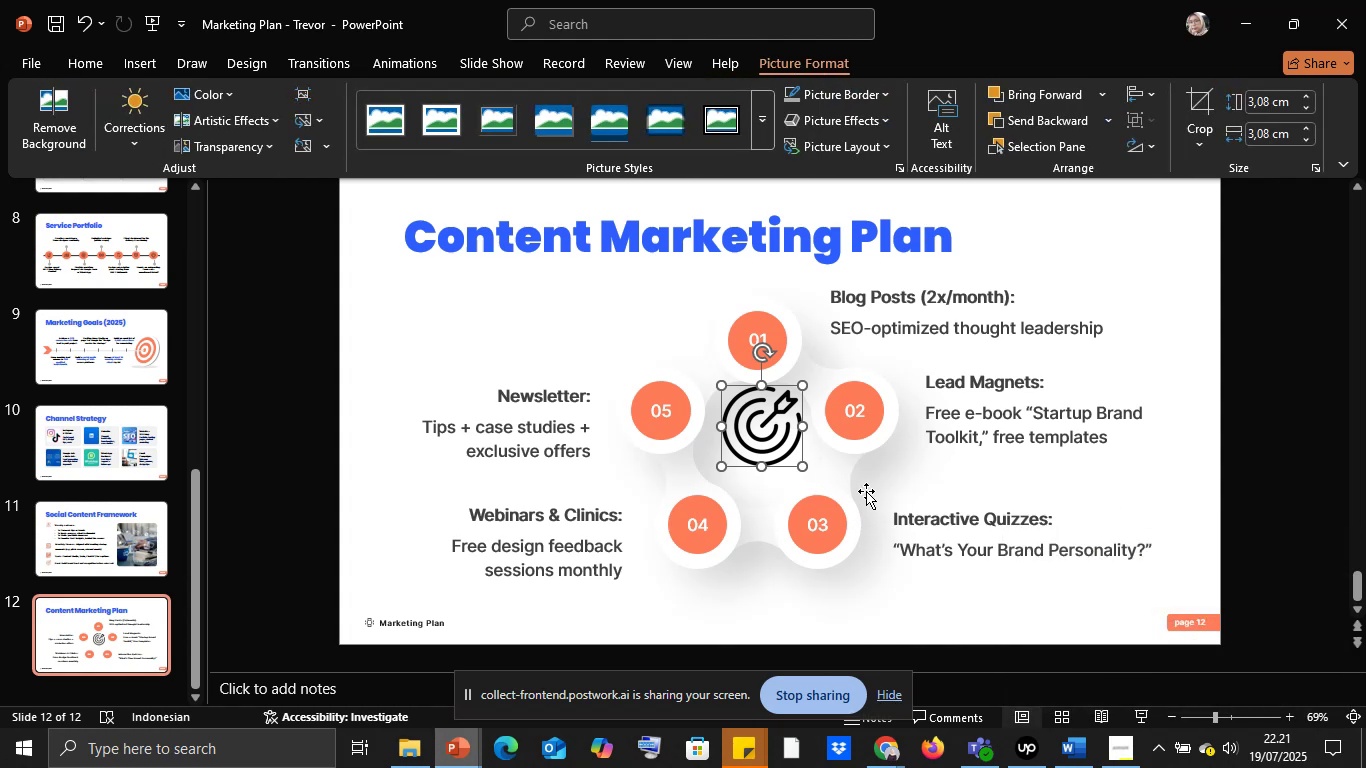 
hold_key(key=ShiftLeft, duration=0.97)
 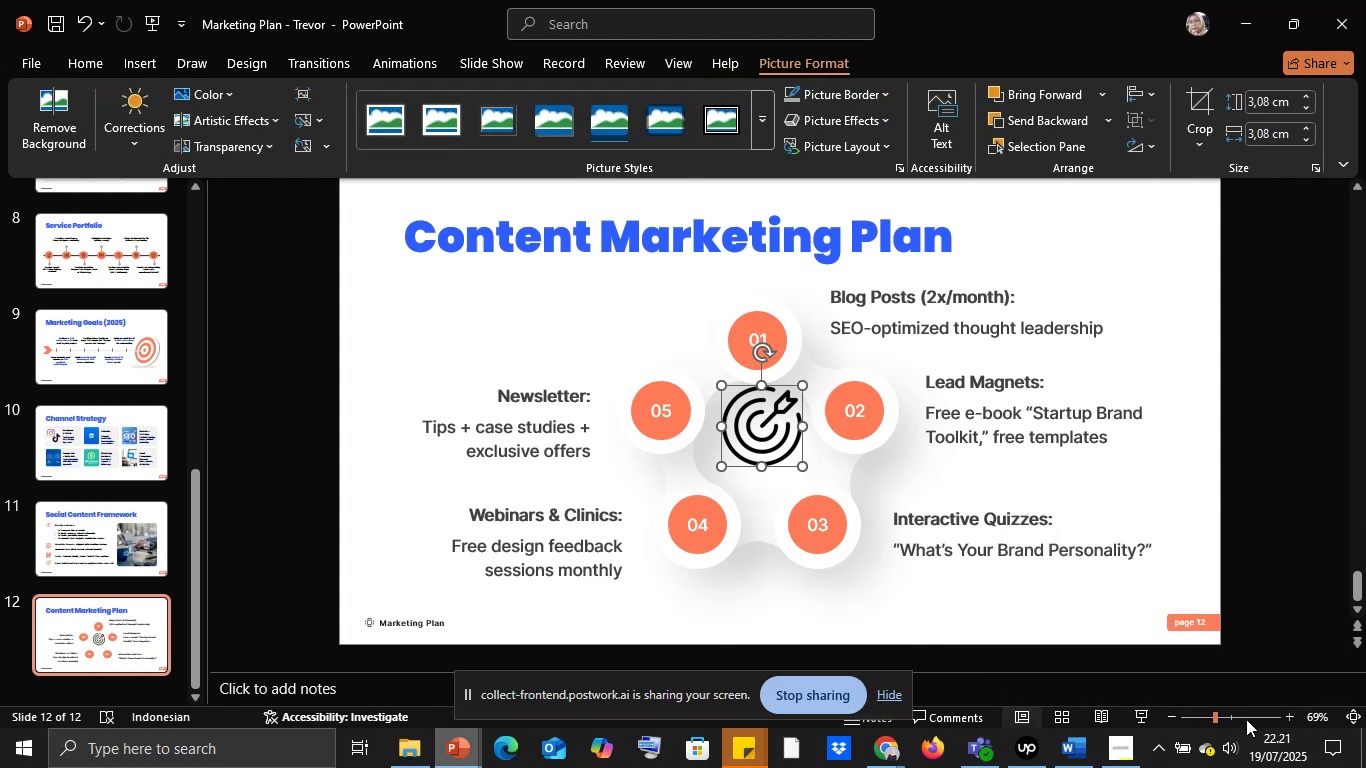 
left_click([1246, 719])
 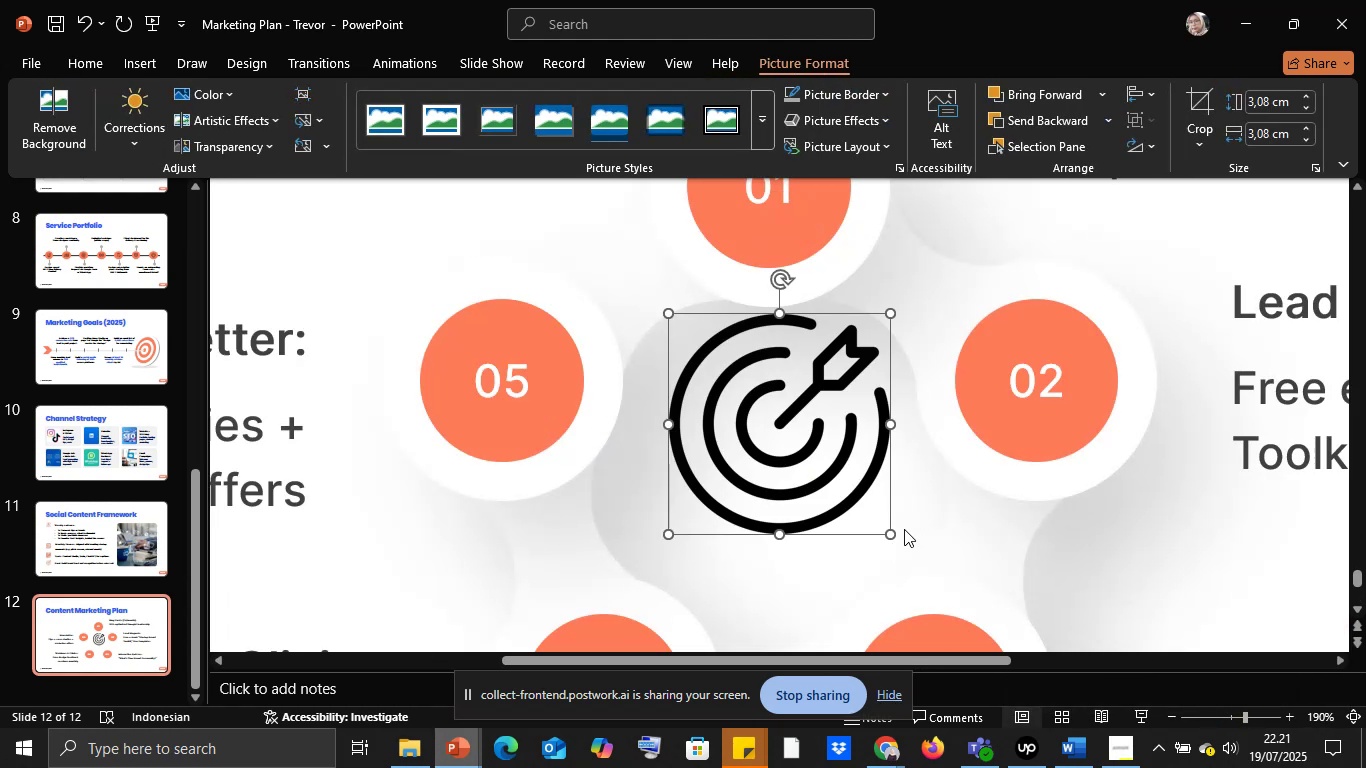 
hold_key(key=ShiftLeft, duration=1.11)
 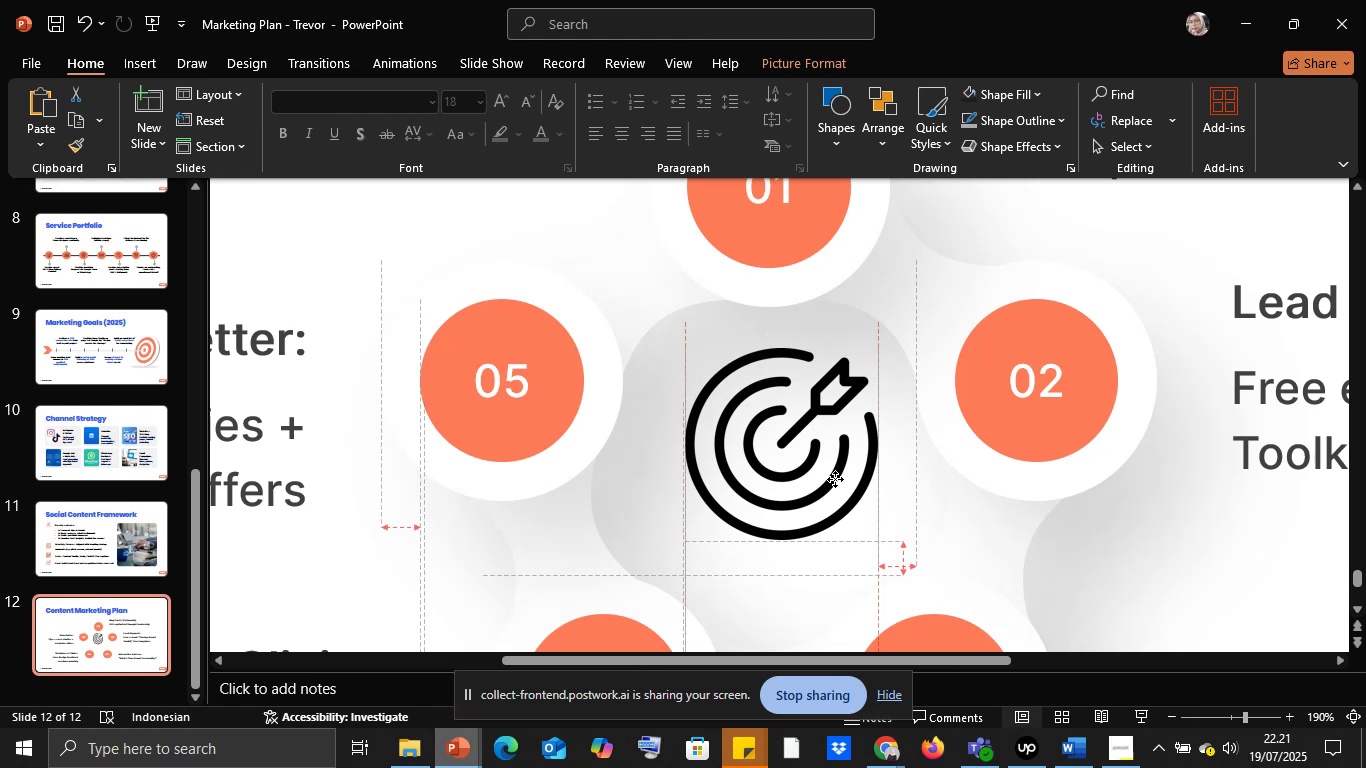 
hold_key(key=ShiftLeft, duration=0.88)
 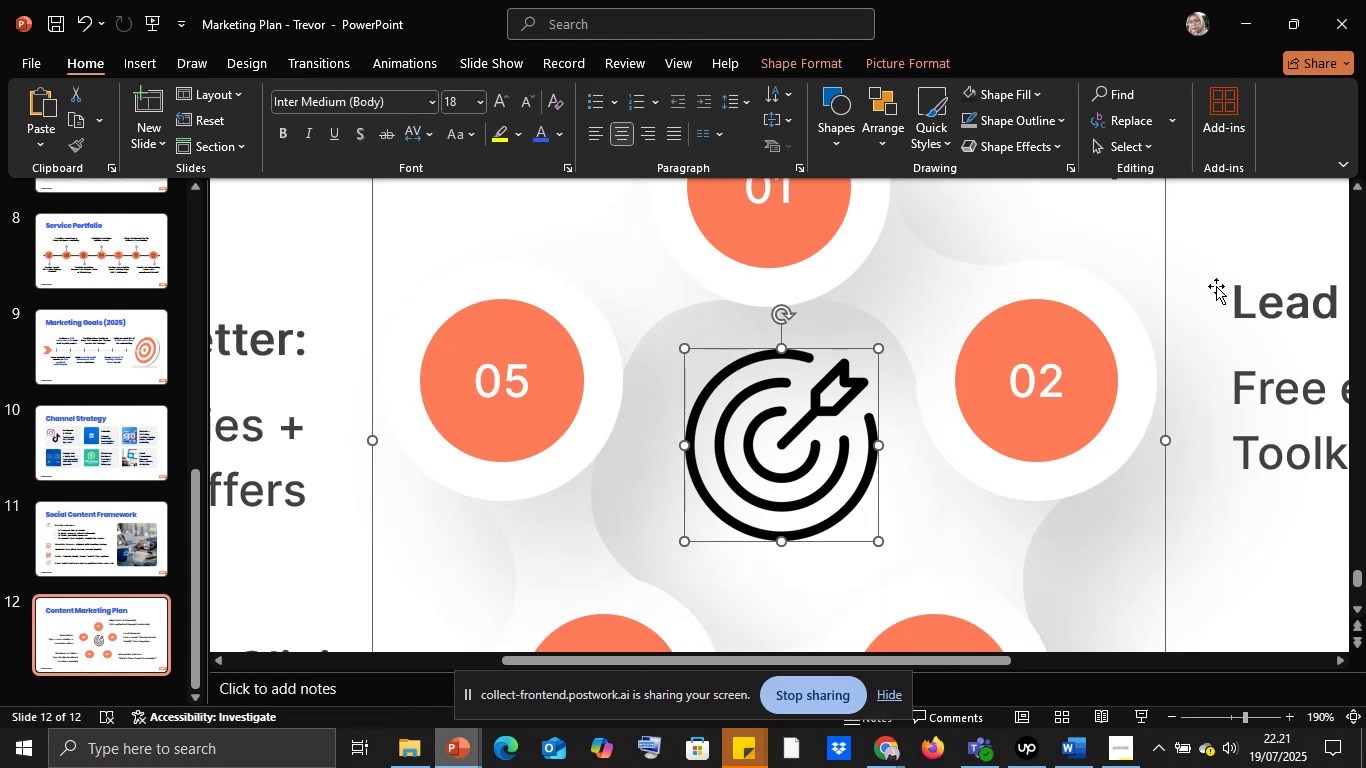 
left_click([1207, 273])
 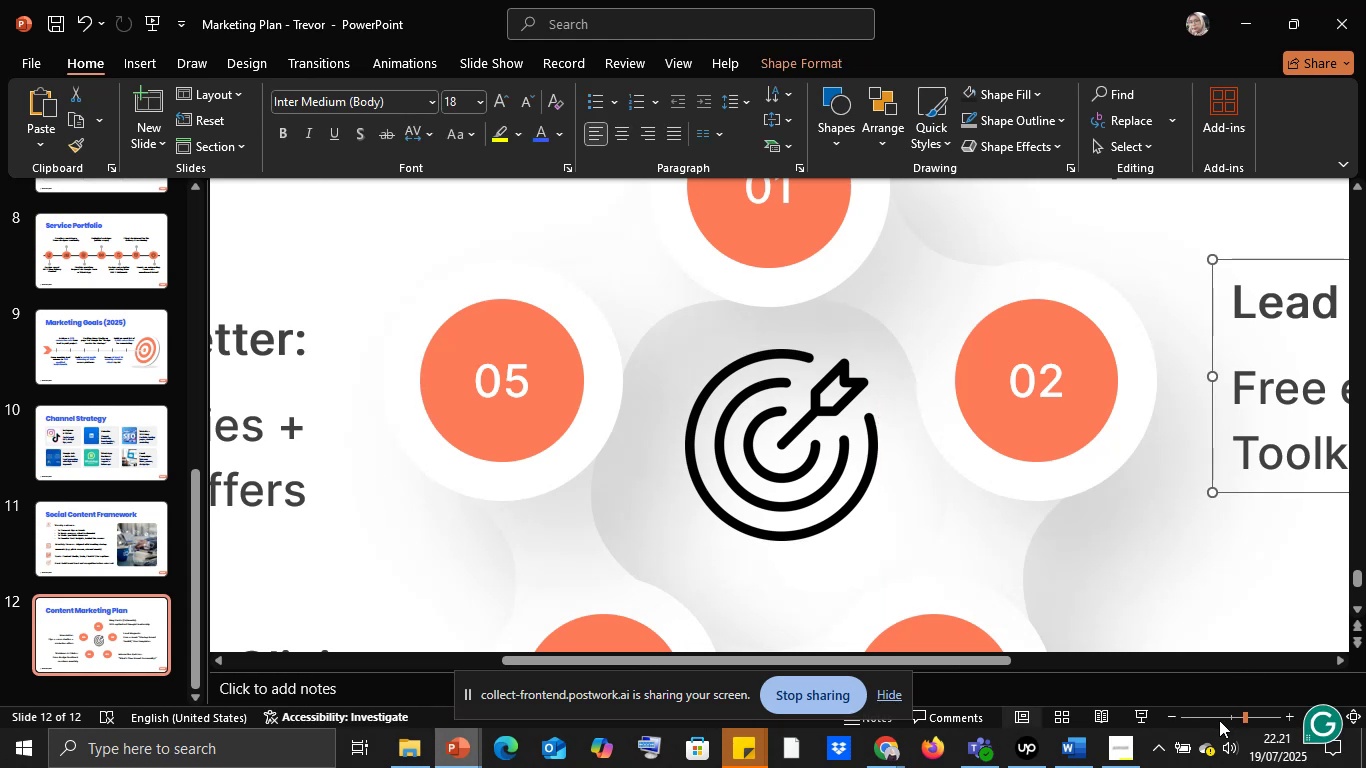 
left_click([1219, 720])
 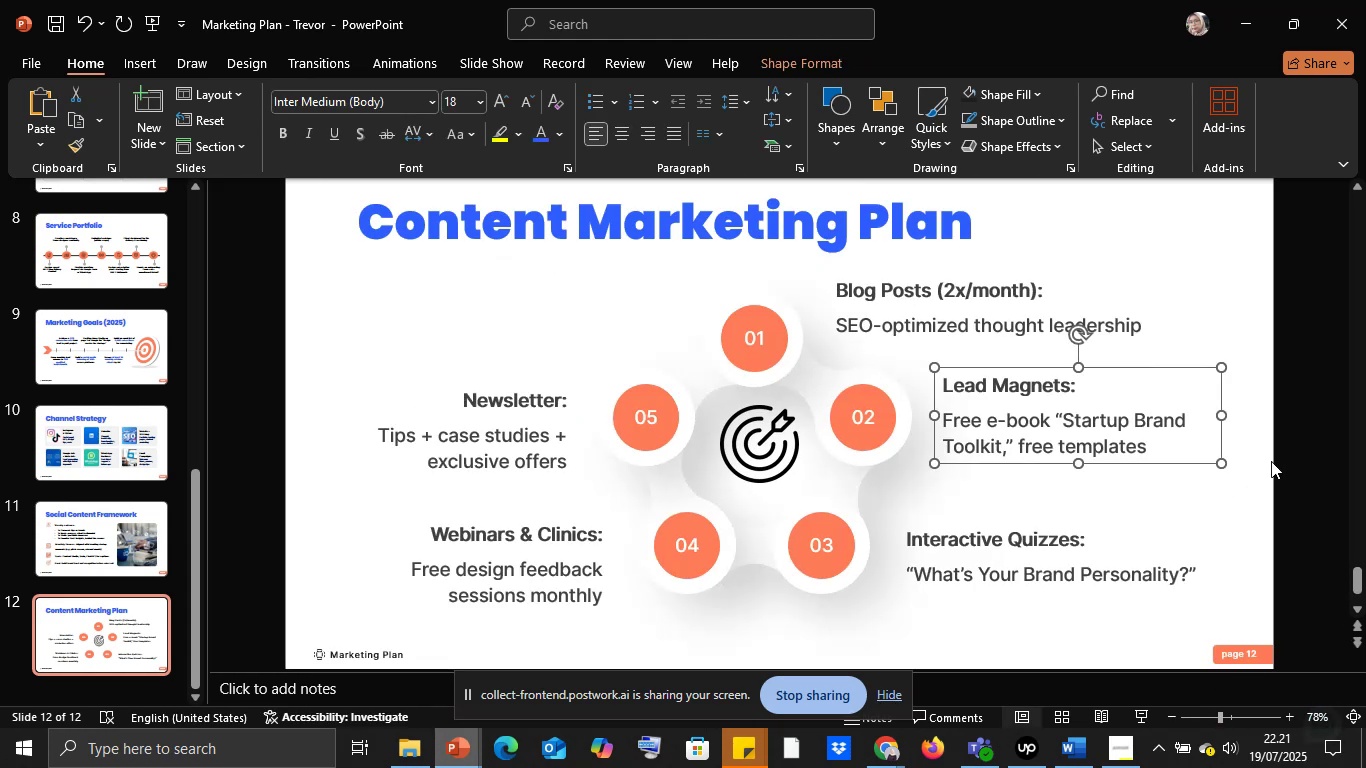 
left_click([1272, 461])
 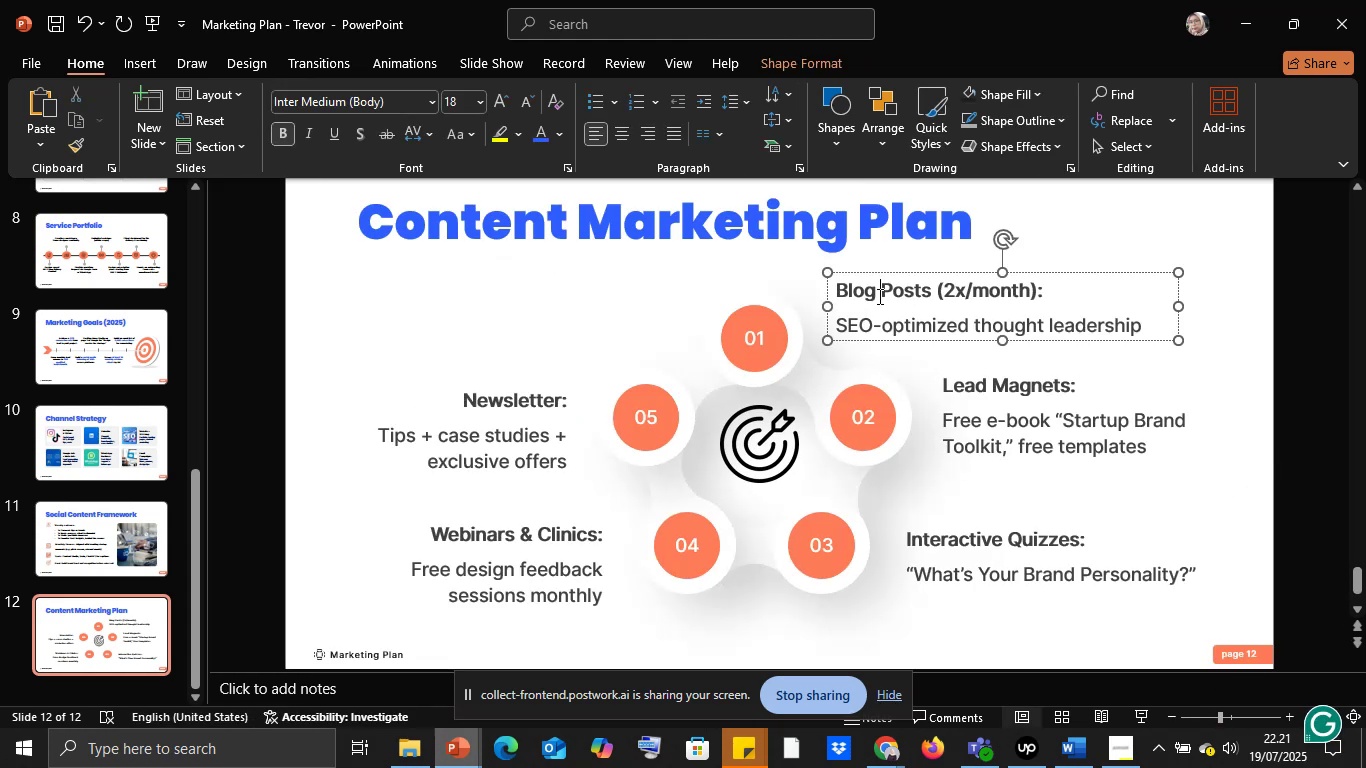 
hold_key(key=ShiftLeft, duration=1.51)
left_click([982, 412])
 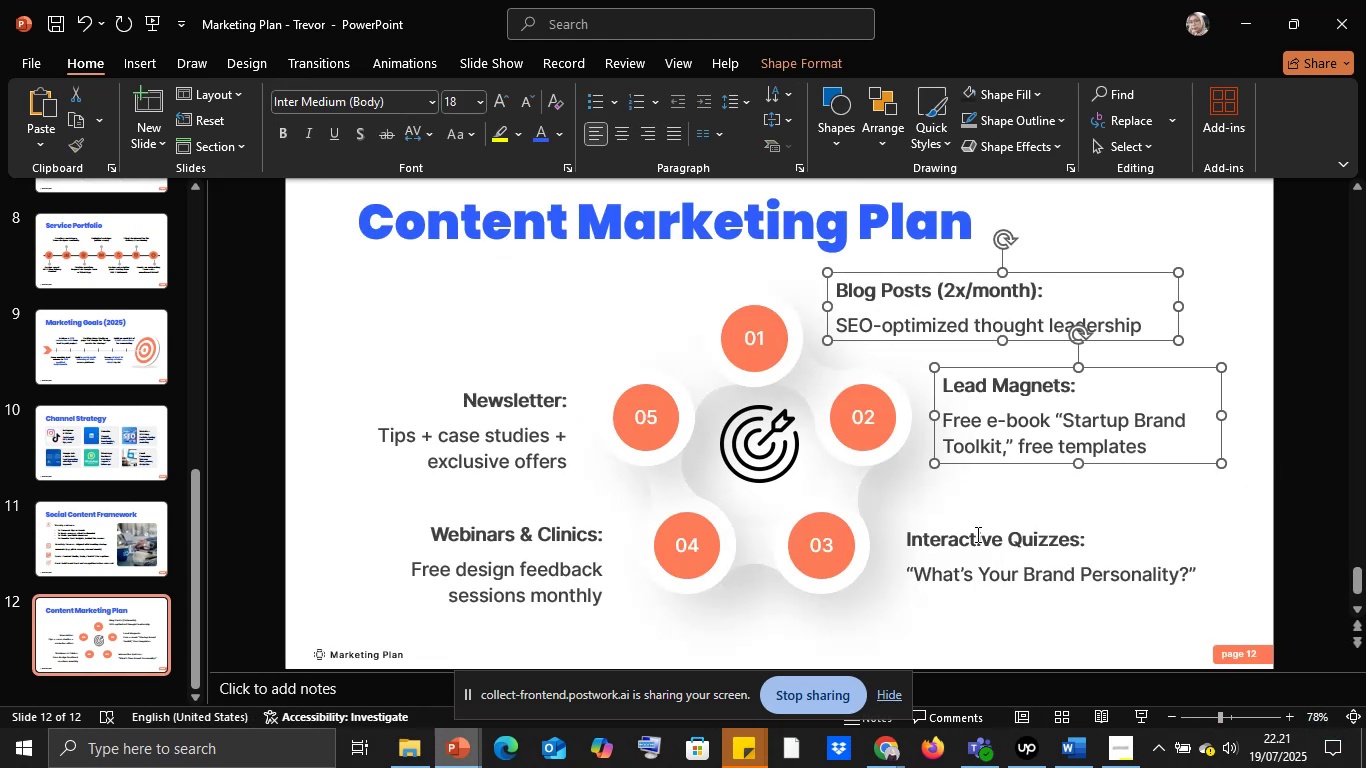 
left_click([976, 534])
 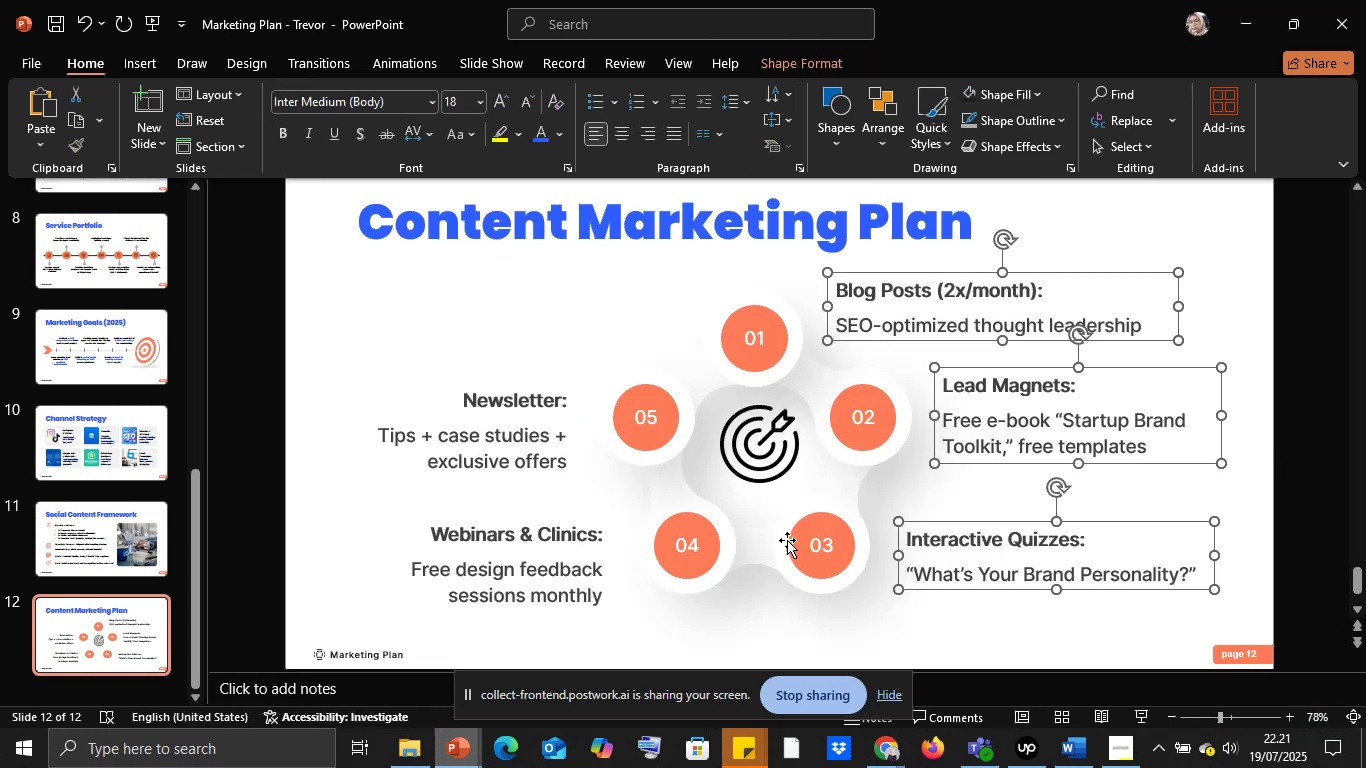 
hold_key(key=ShiftLeft, duration=1.51)
 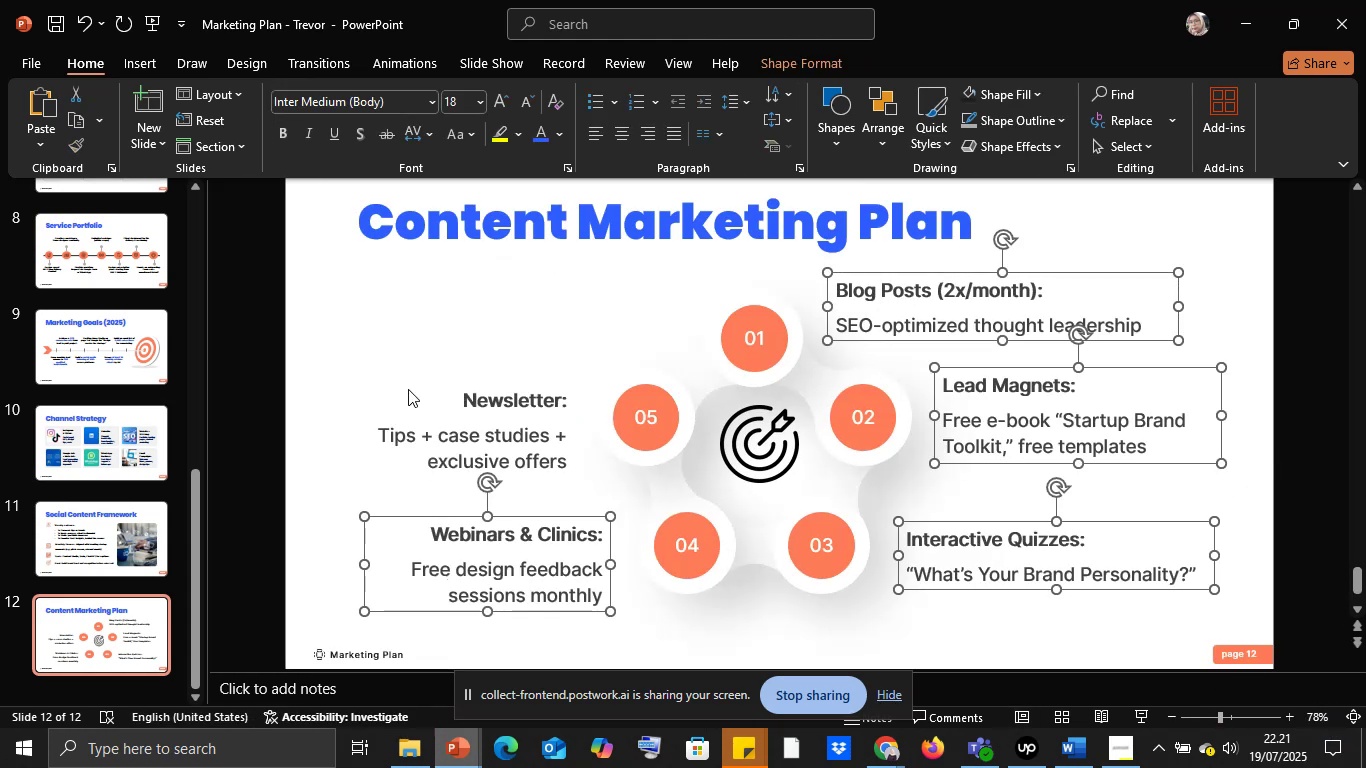 
hold_key(key=ShiftLeft, duration=1.51)
left_click([449, 573])
 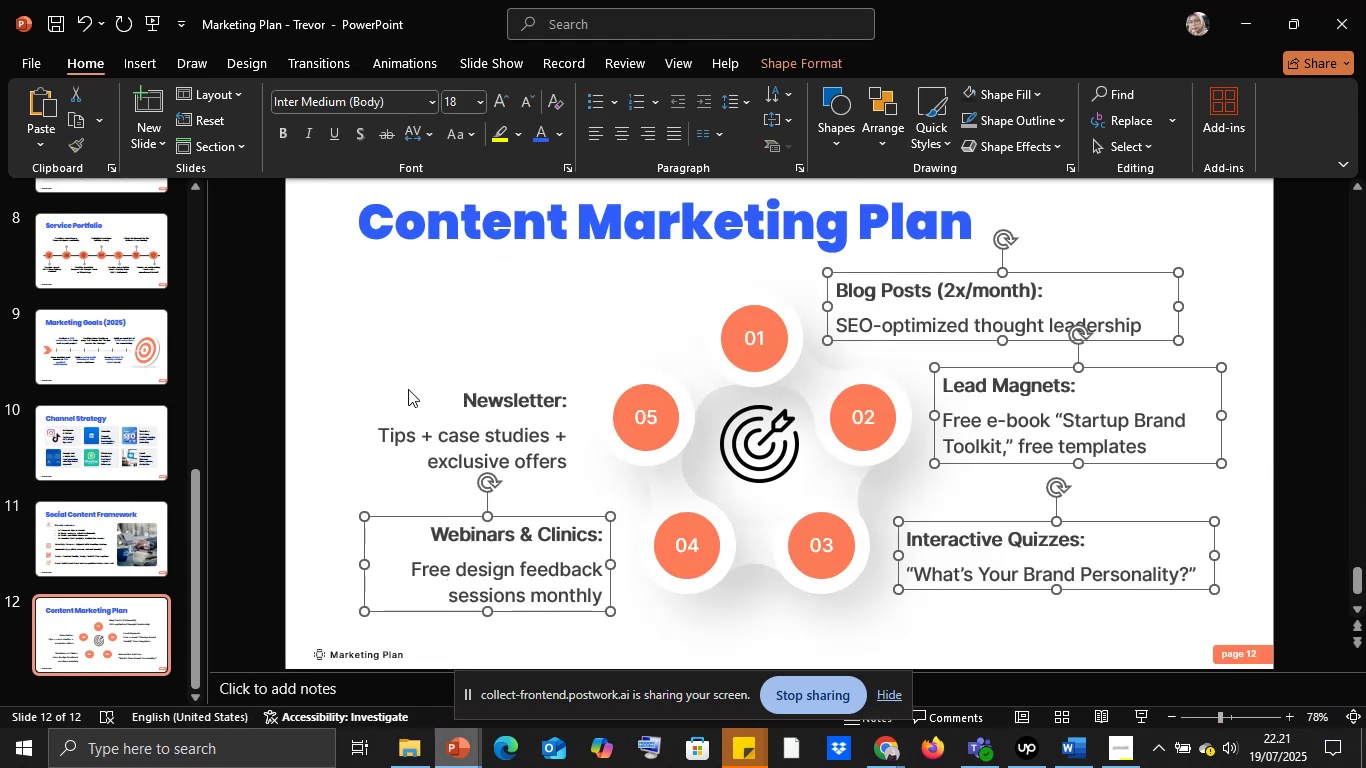 
double_click([408, 389])
 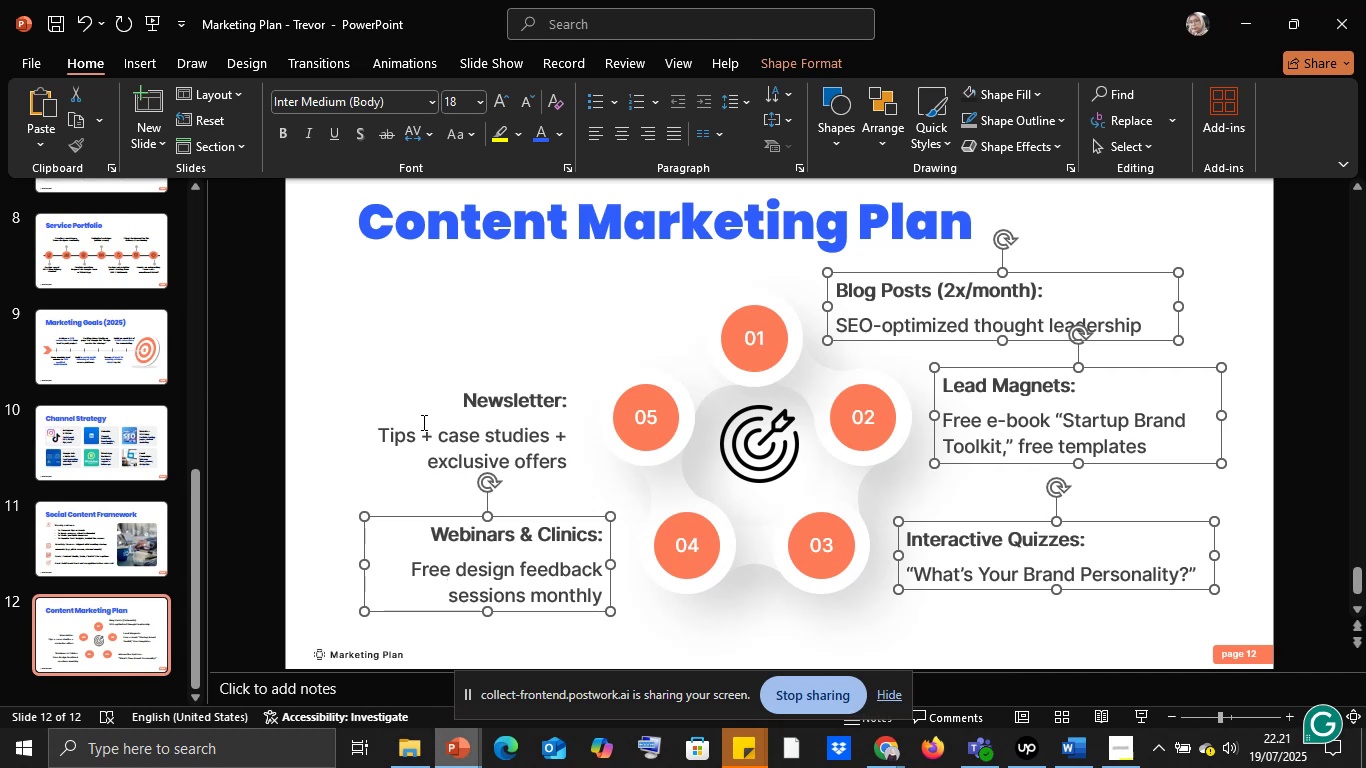 
left_click([422, 422])
 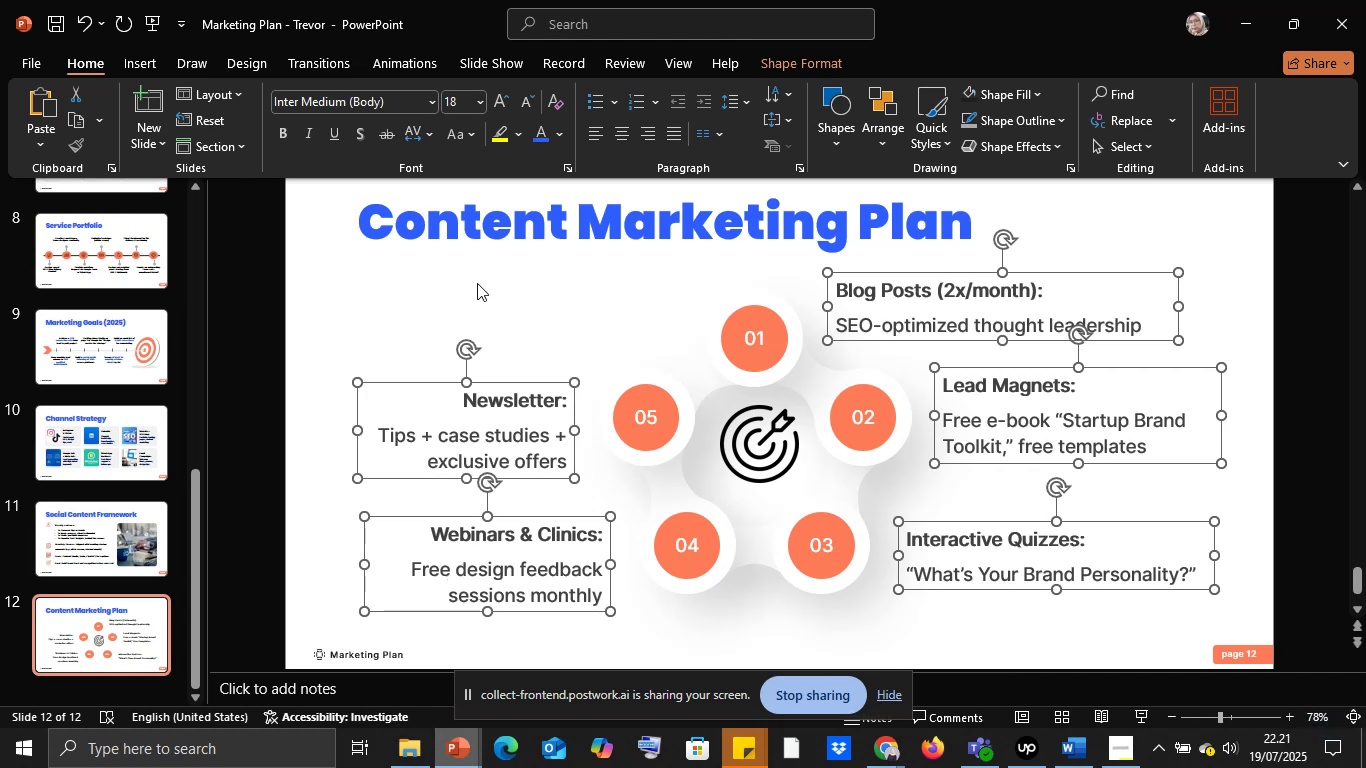 
key(Shift+ShiftLeft)
 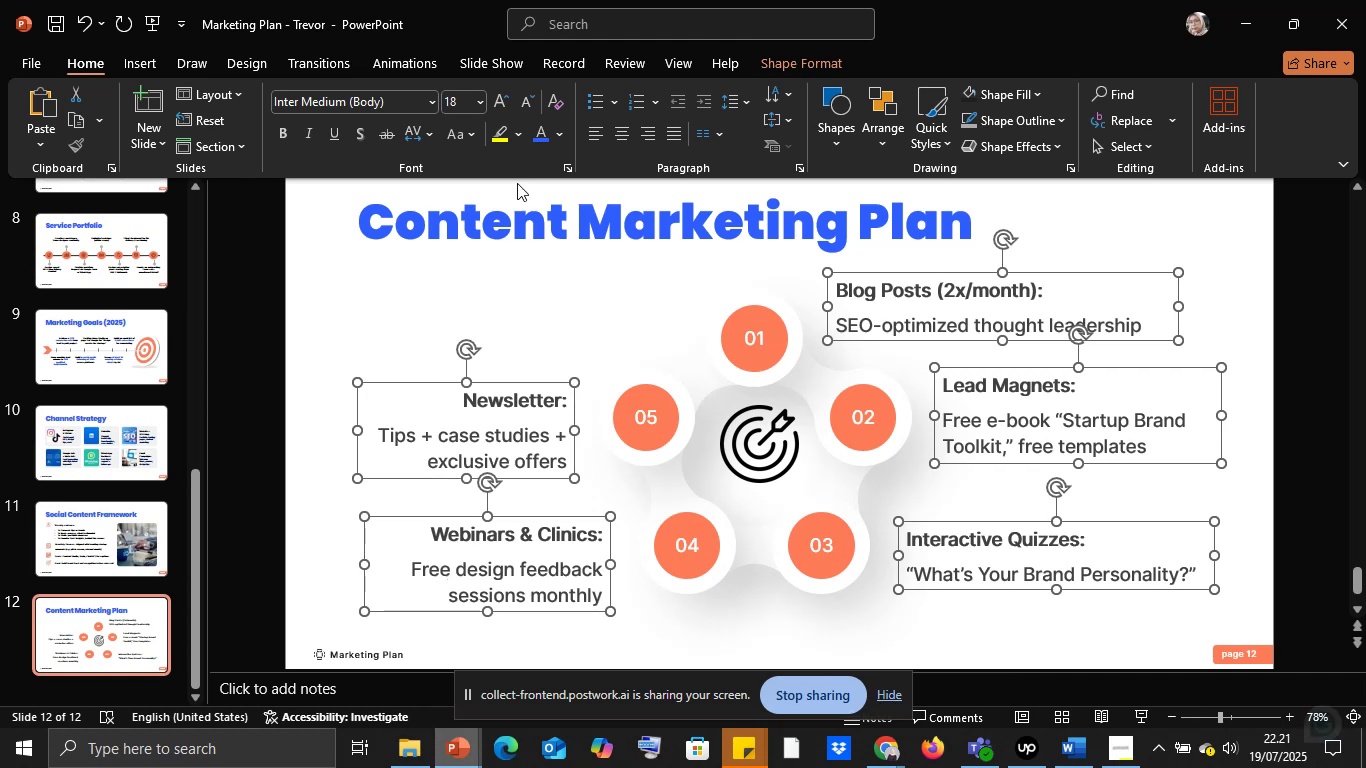 
key(Shift+ShiftLeft)
 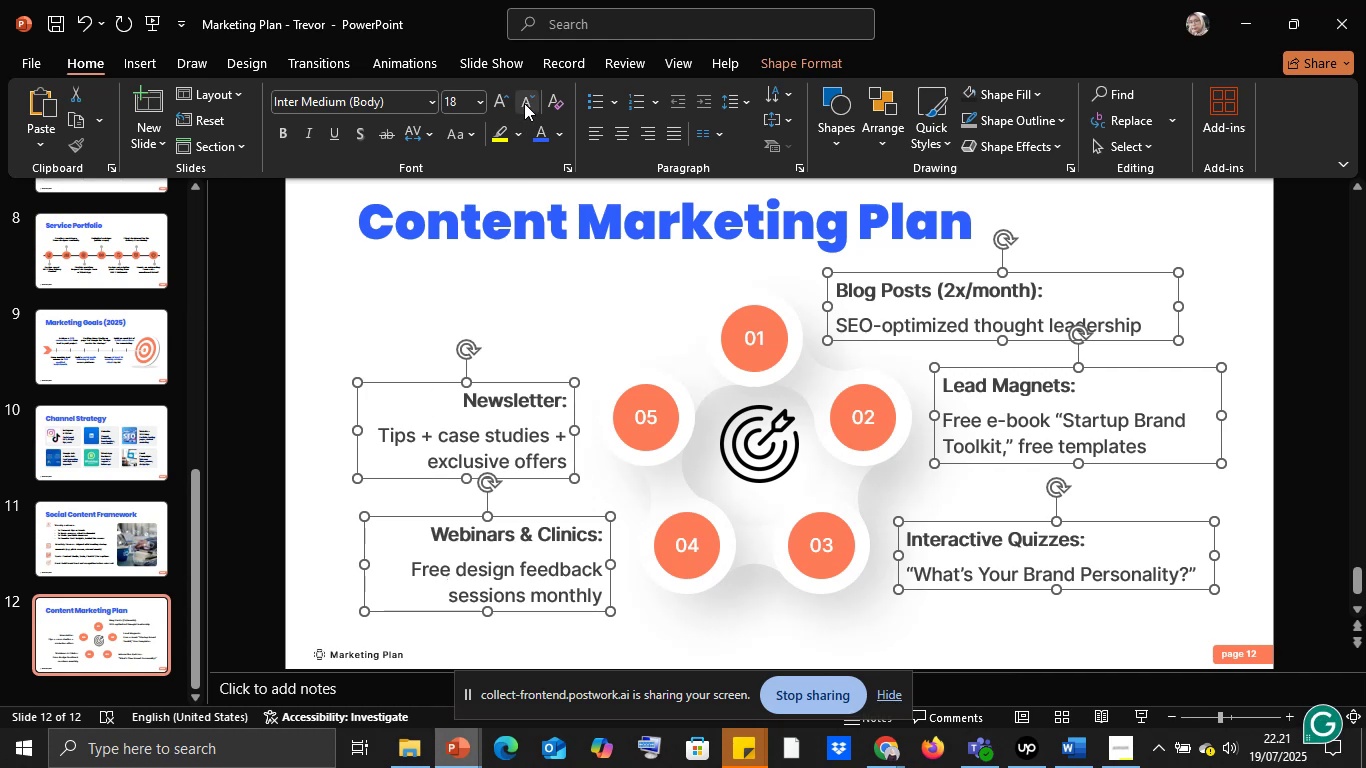 
left_click([524, 103])
 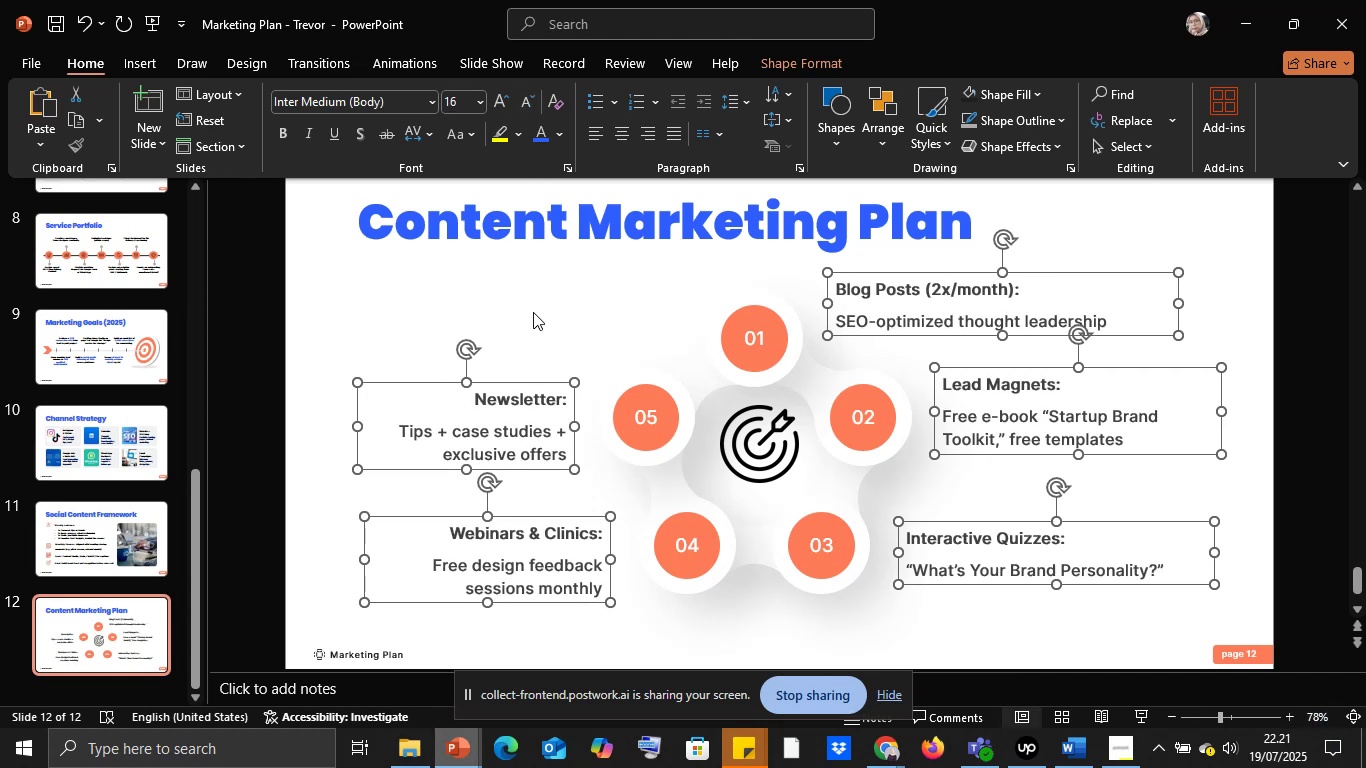 
key(Control+Z)
 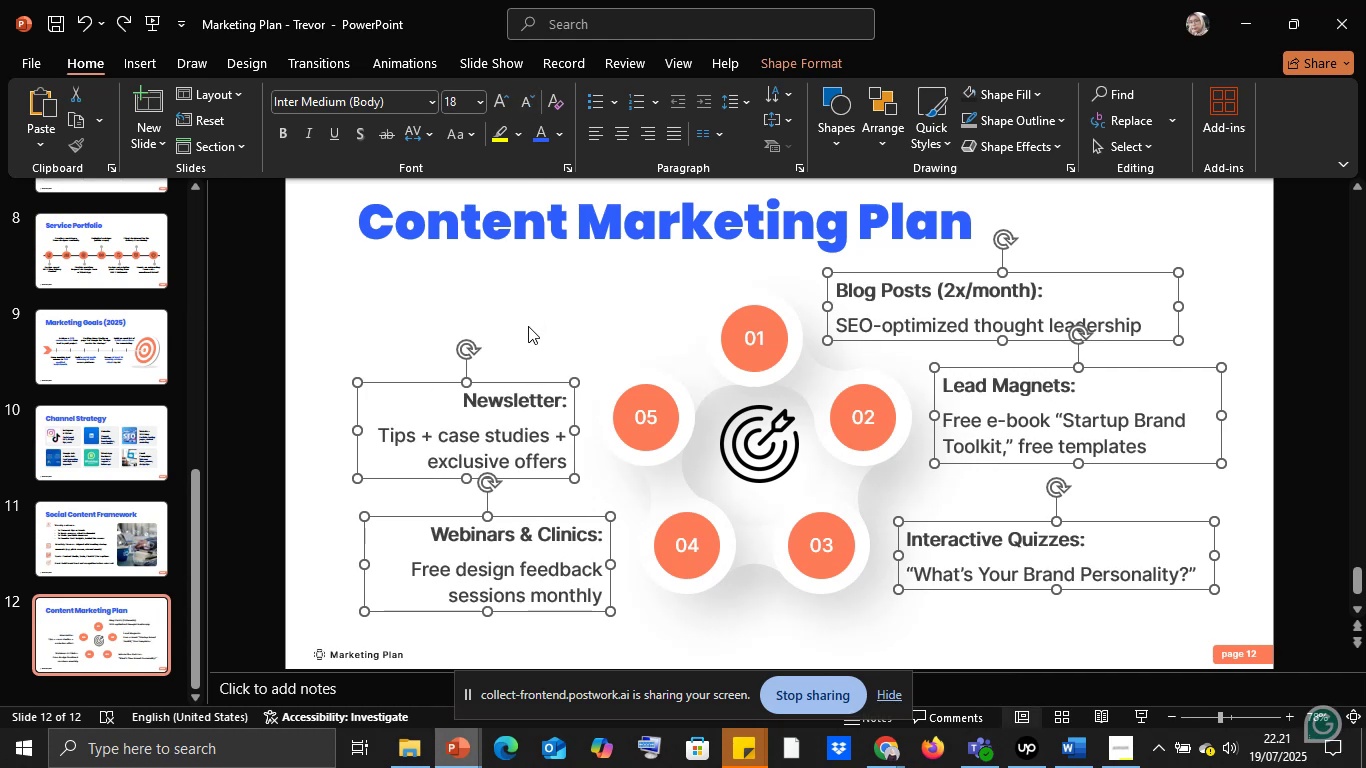 
left_click([528, 326])
 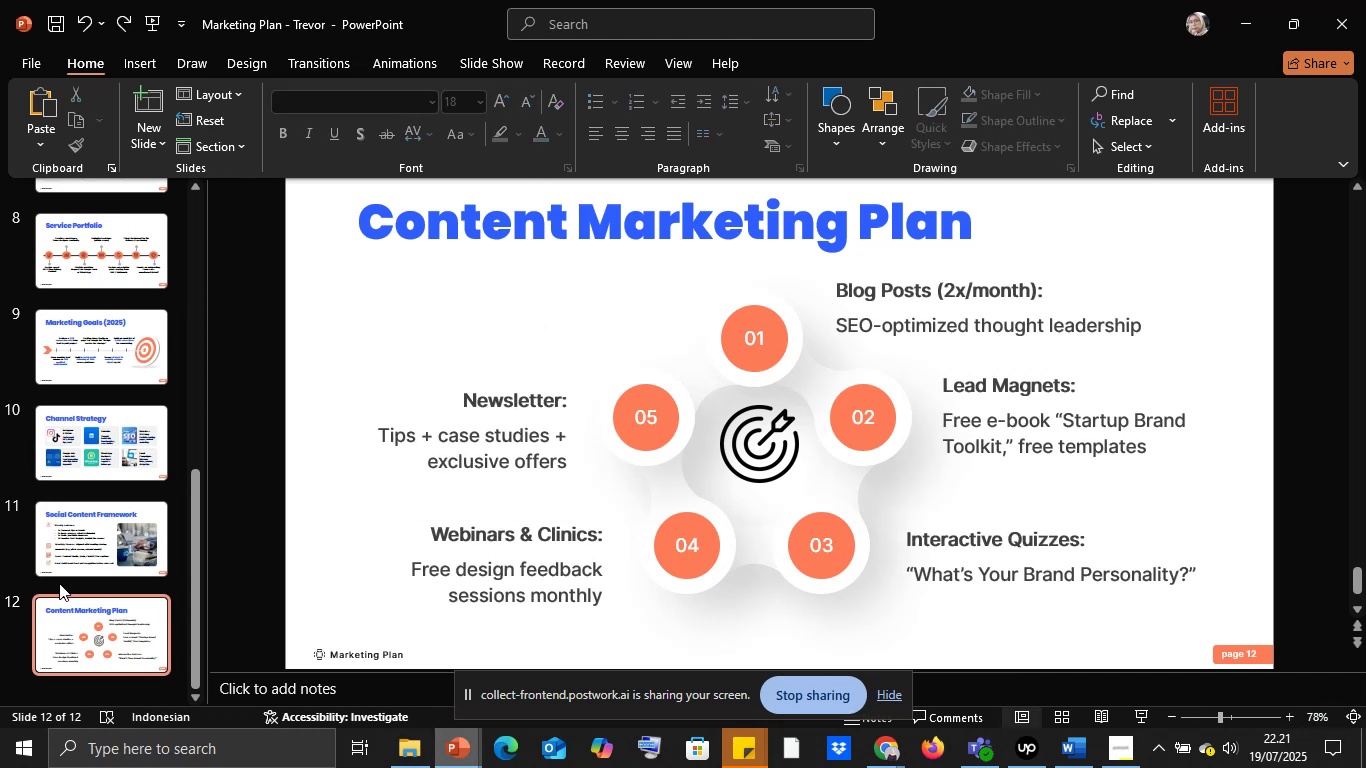 
left_click([59, 583])
 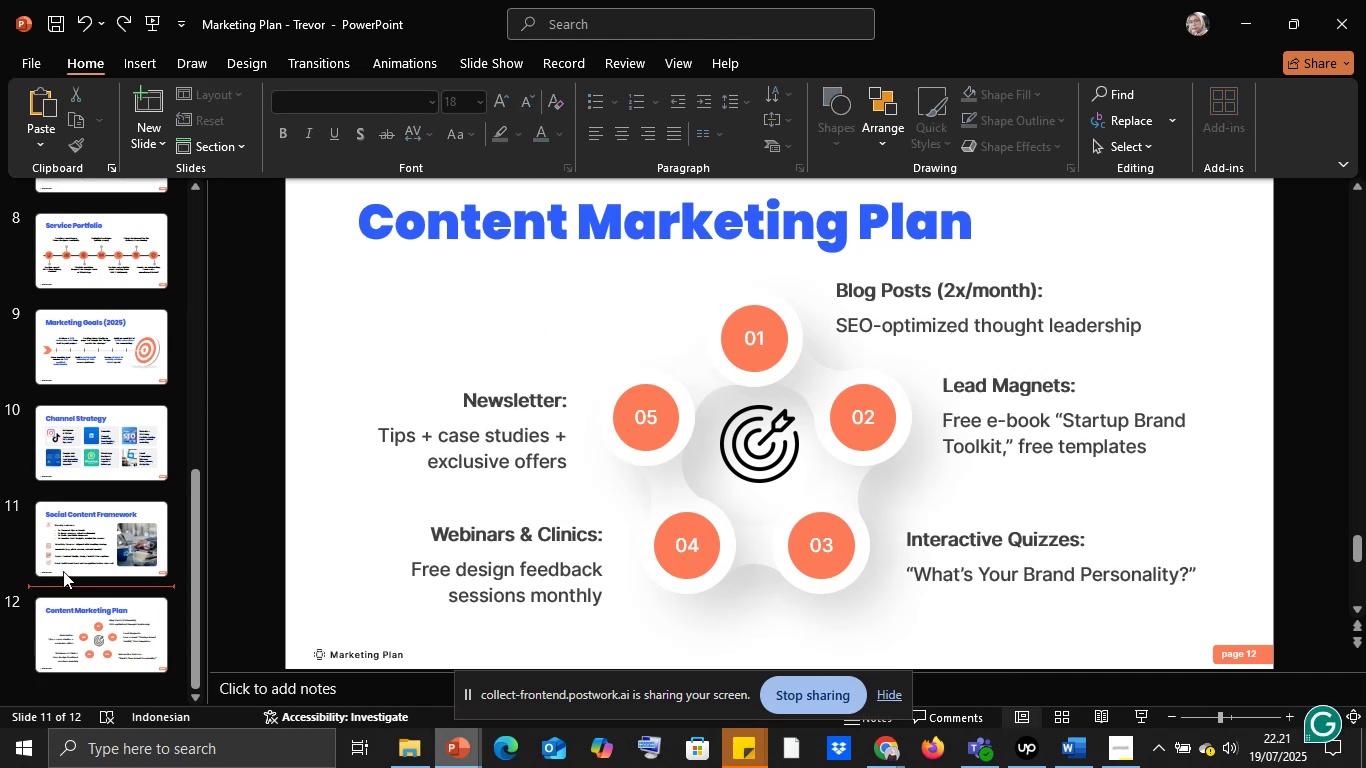 
left_click([63, 571])
 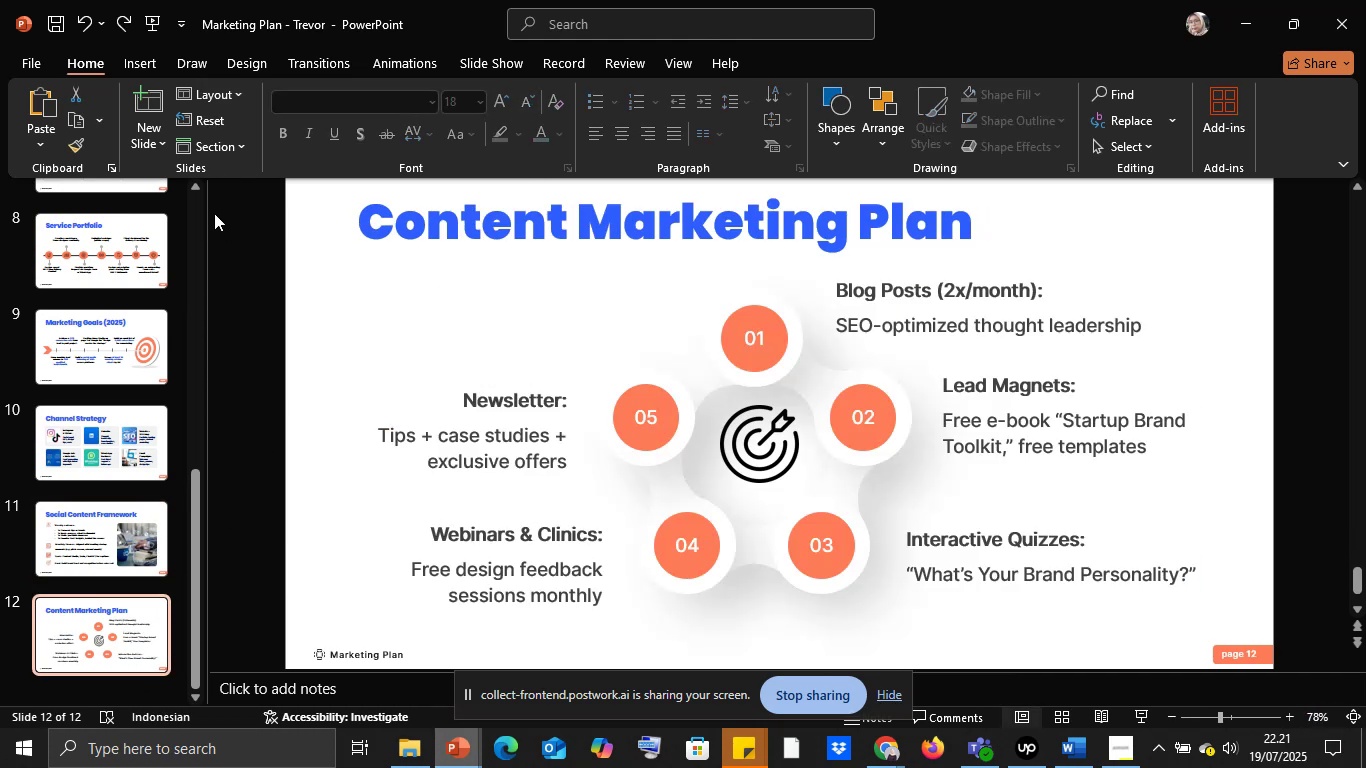 
left_click([164, 147])
 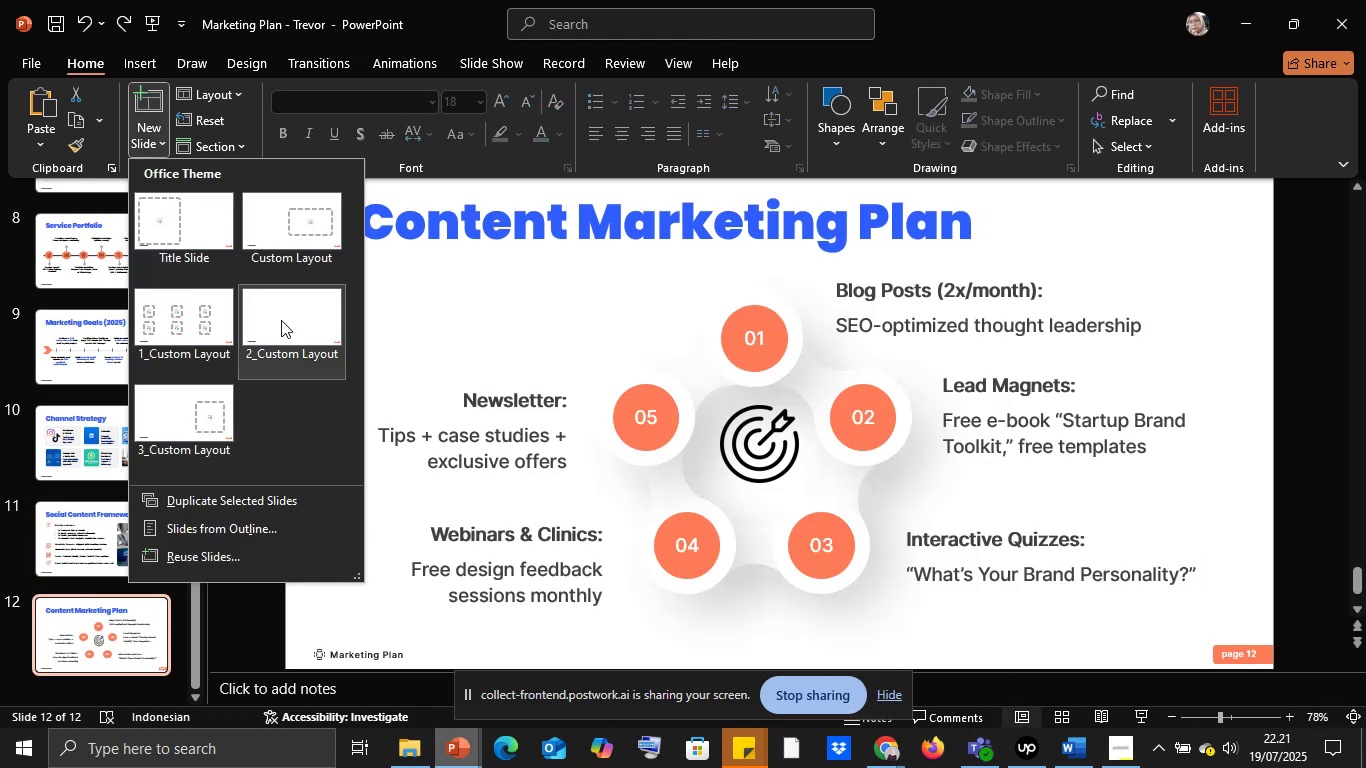 
left_click([281, 318])
 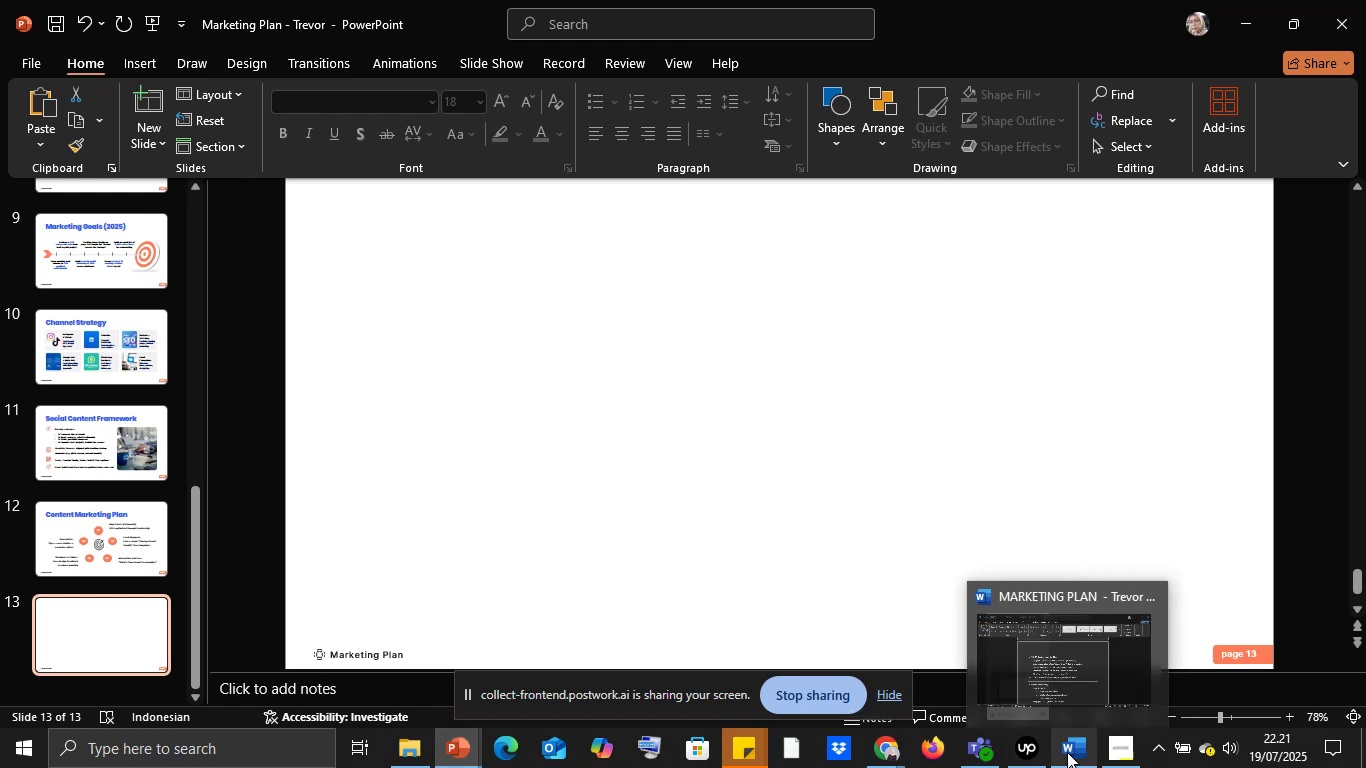 
left_click([1059, 697])
 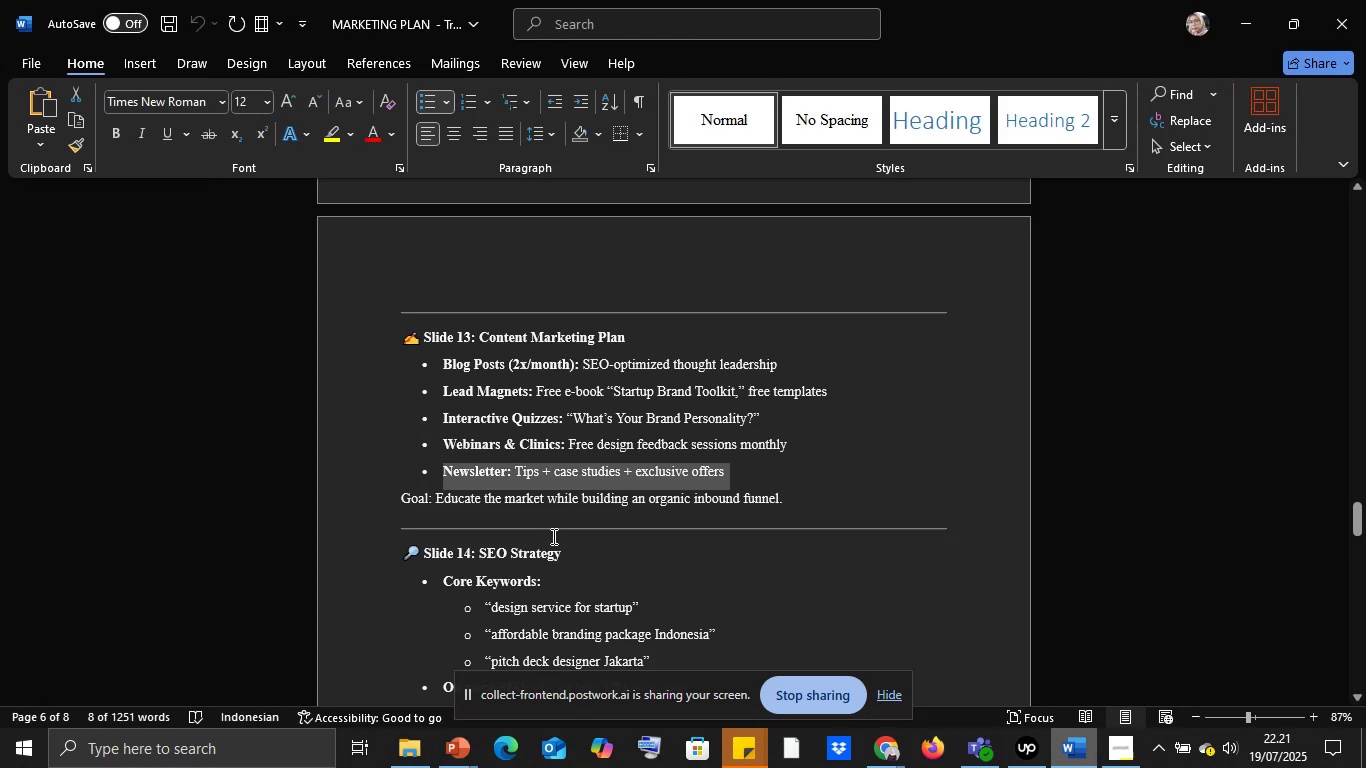 
scroll: coordinate [552, 536], scroll_direction: down, amount: 4.0
 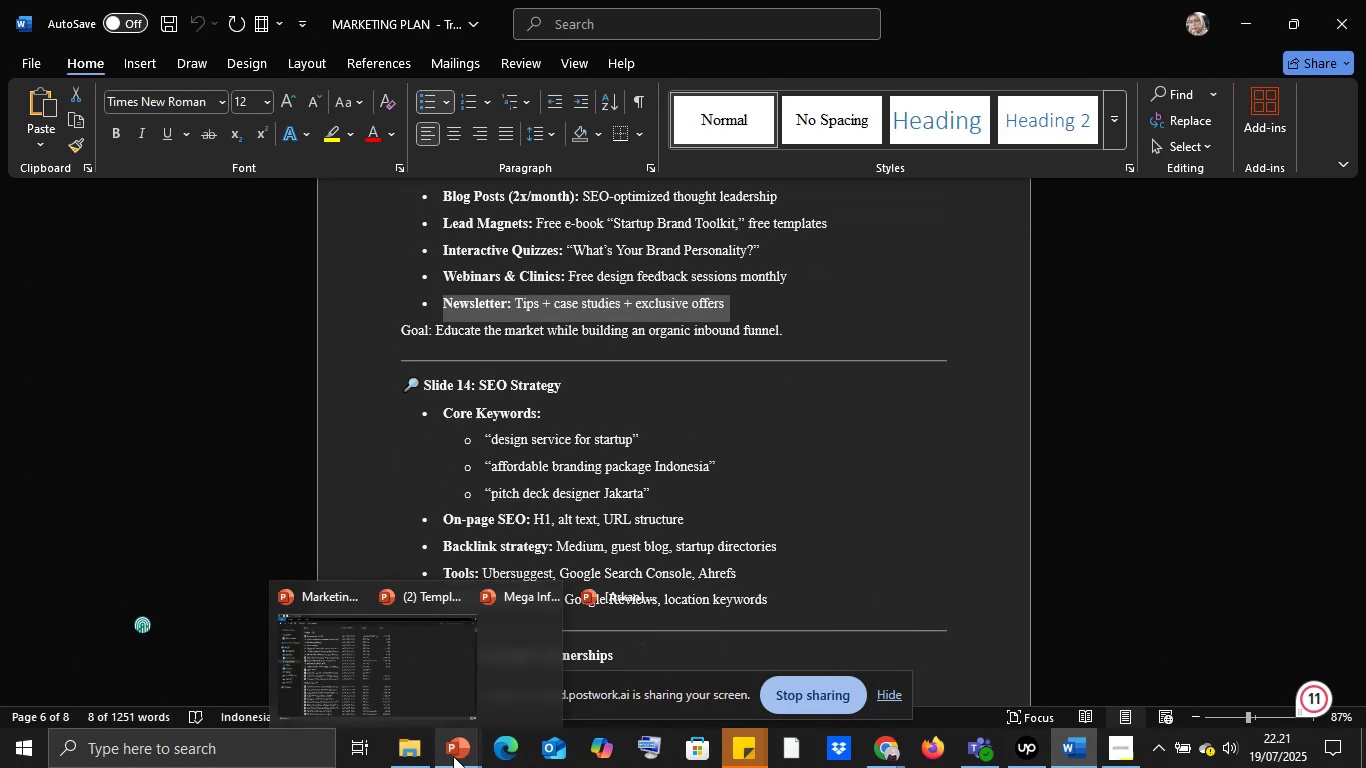 
wait(5.46)
 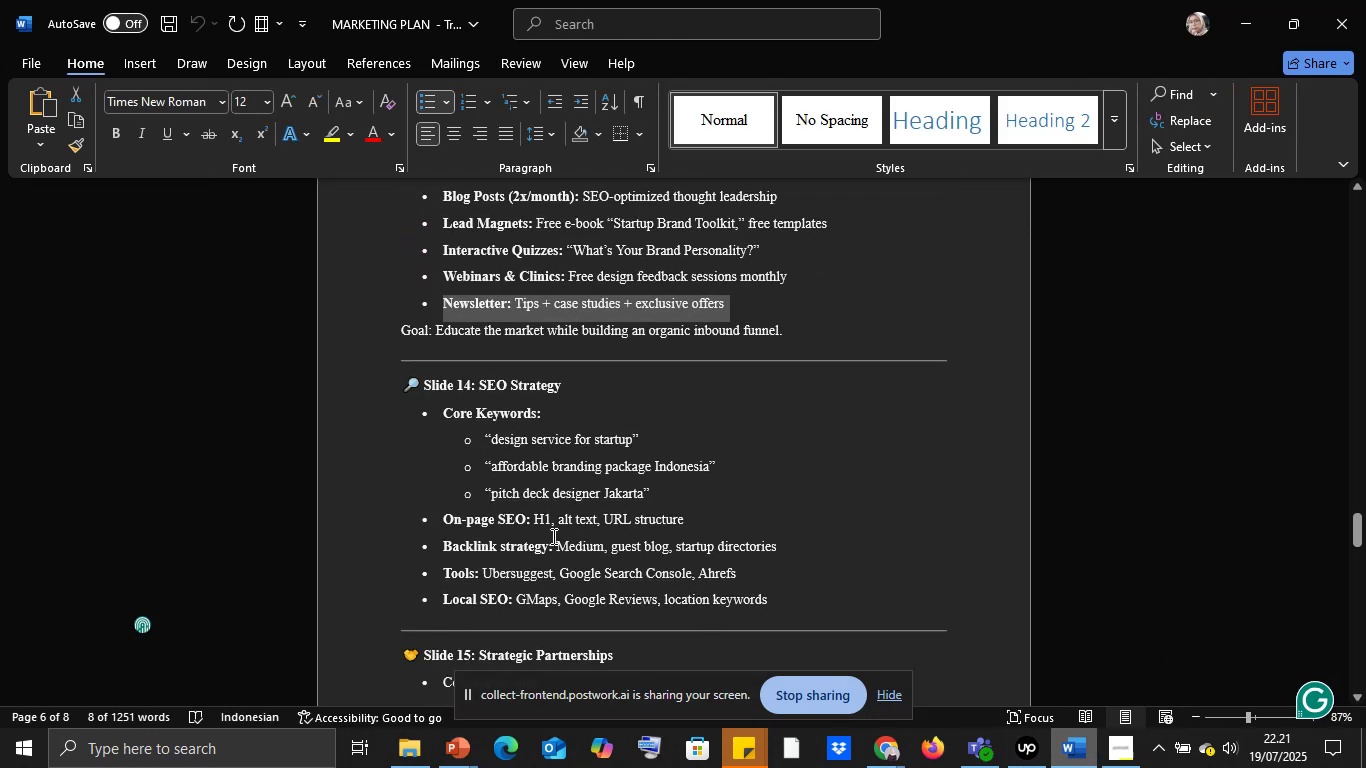 
left_click([128, 670])
 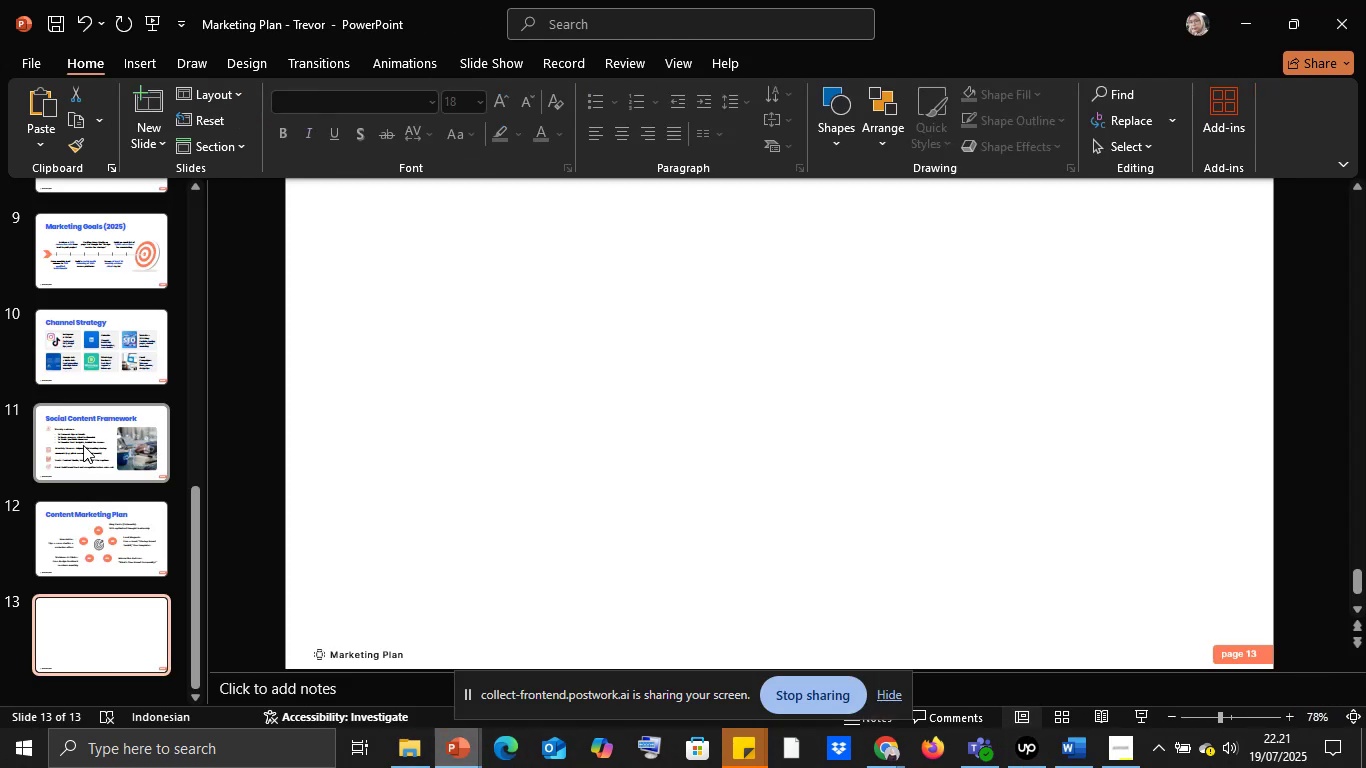 
left_click([83, 445])
 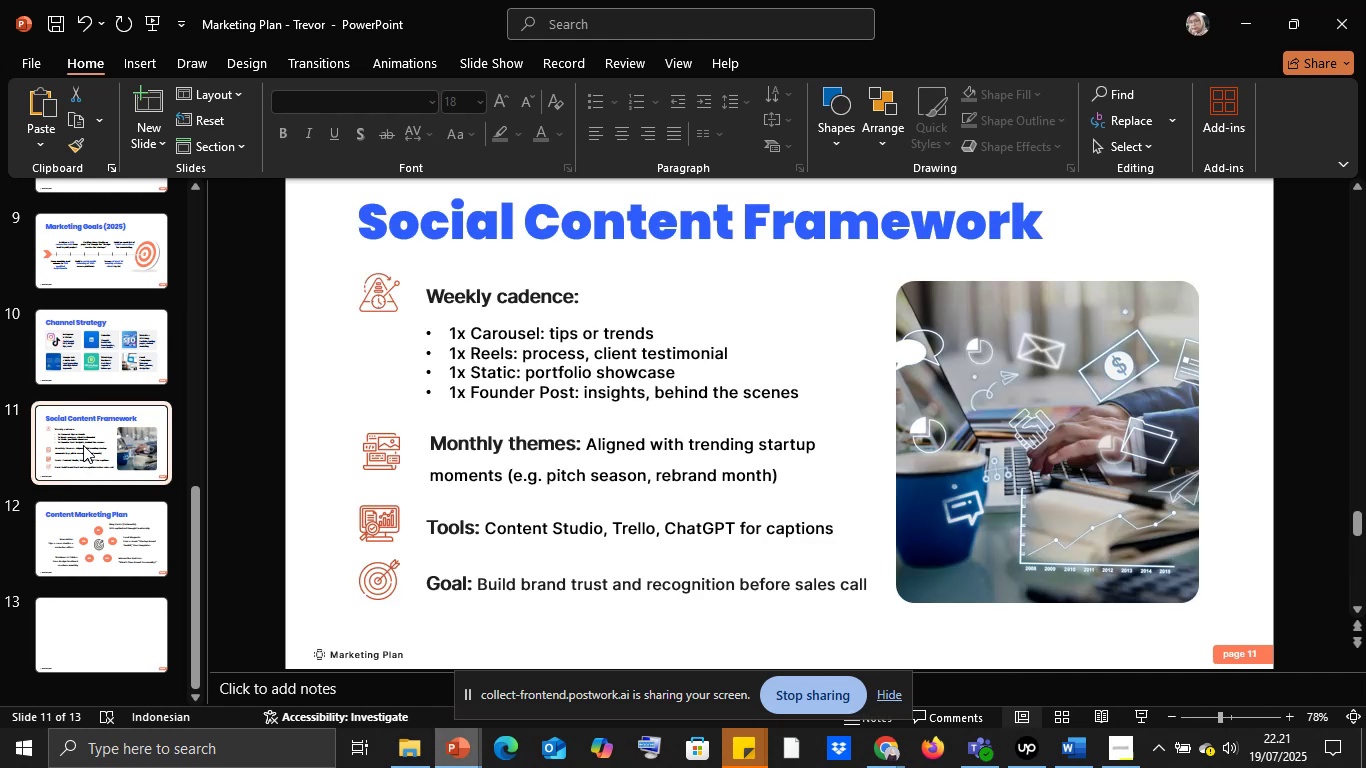 
key(Control+C)
 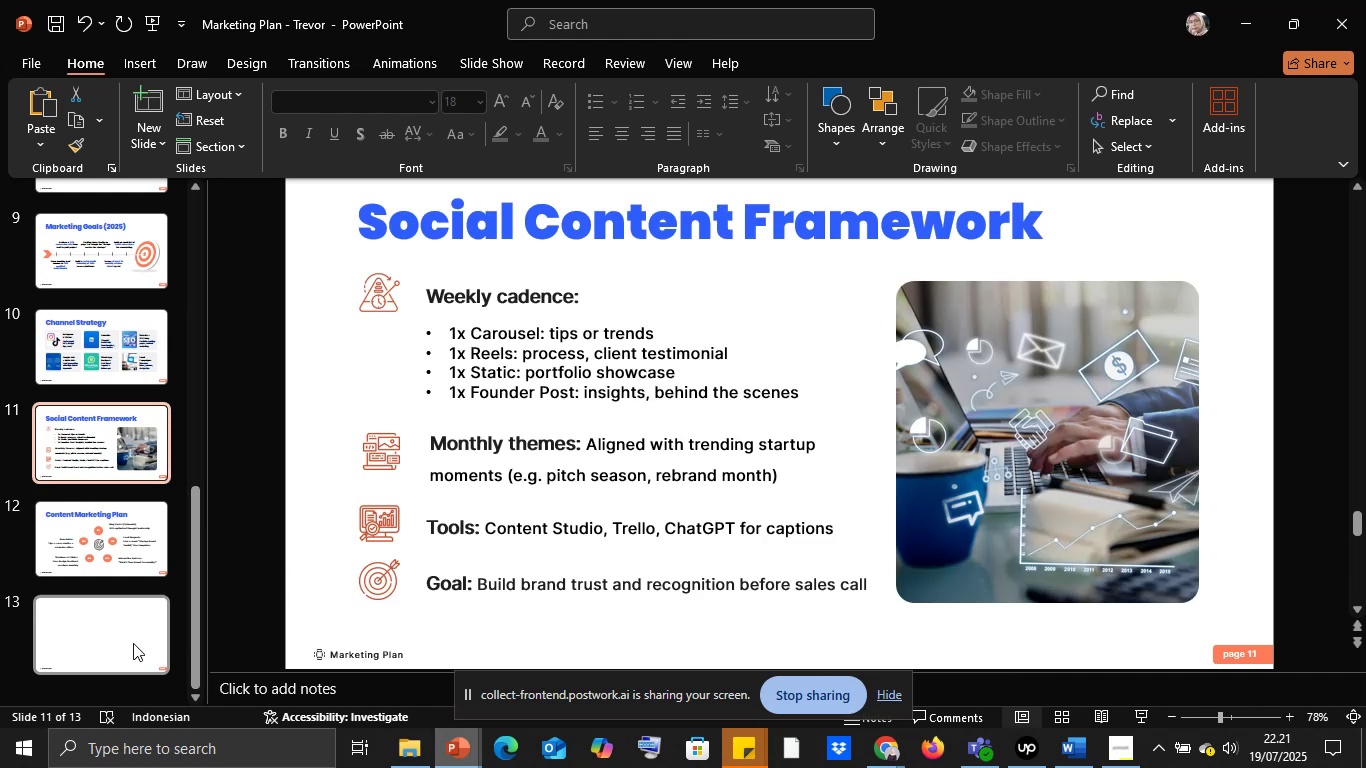 
left_click([110, 634])
 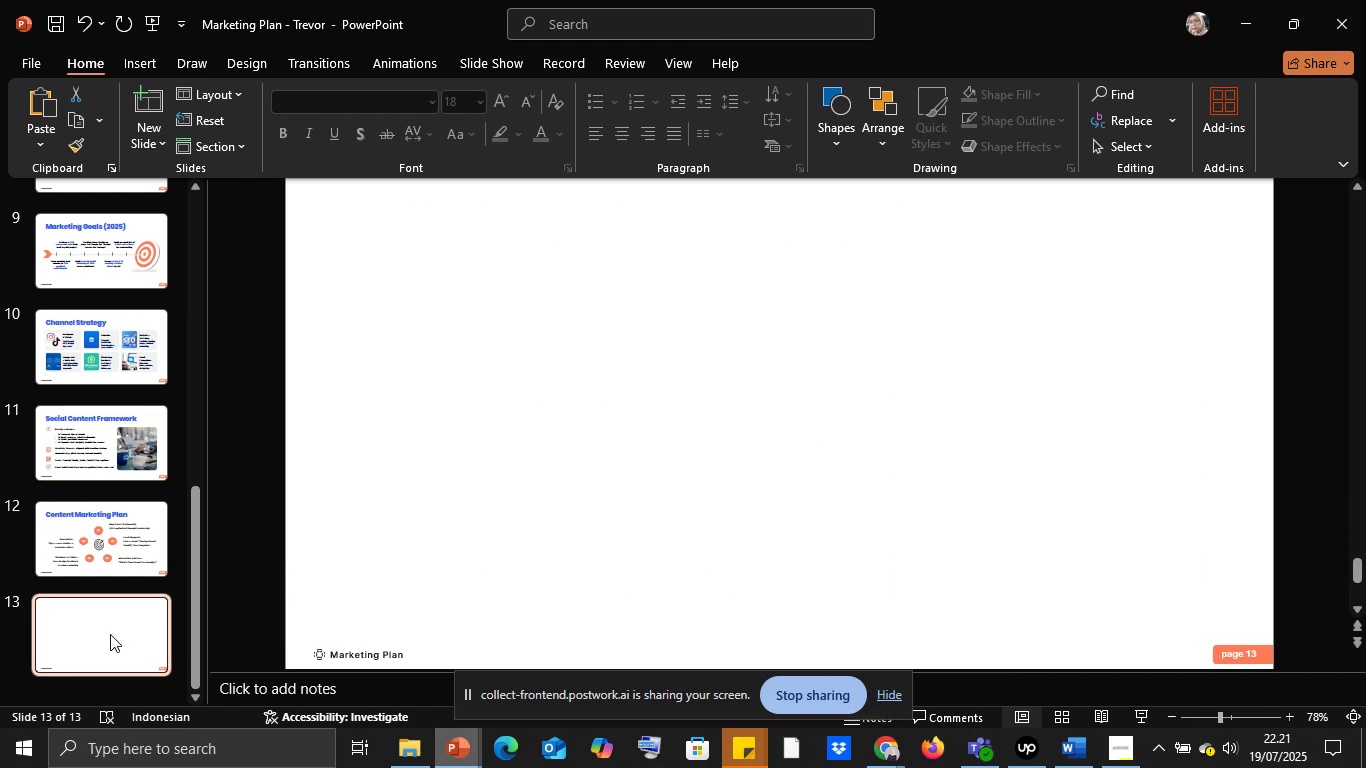 
key(Control+V)
 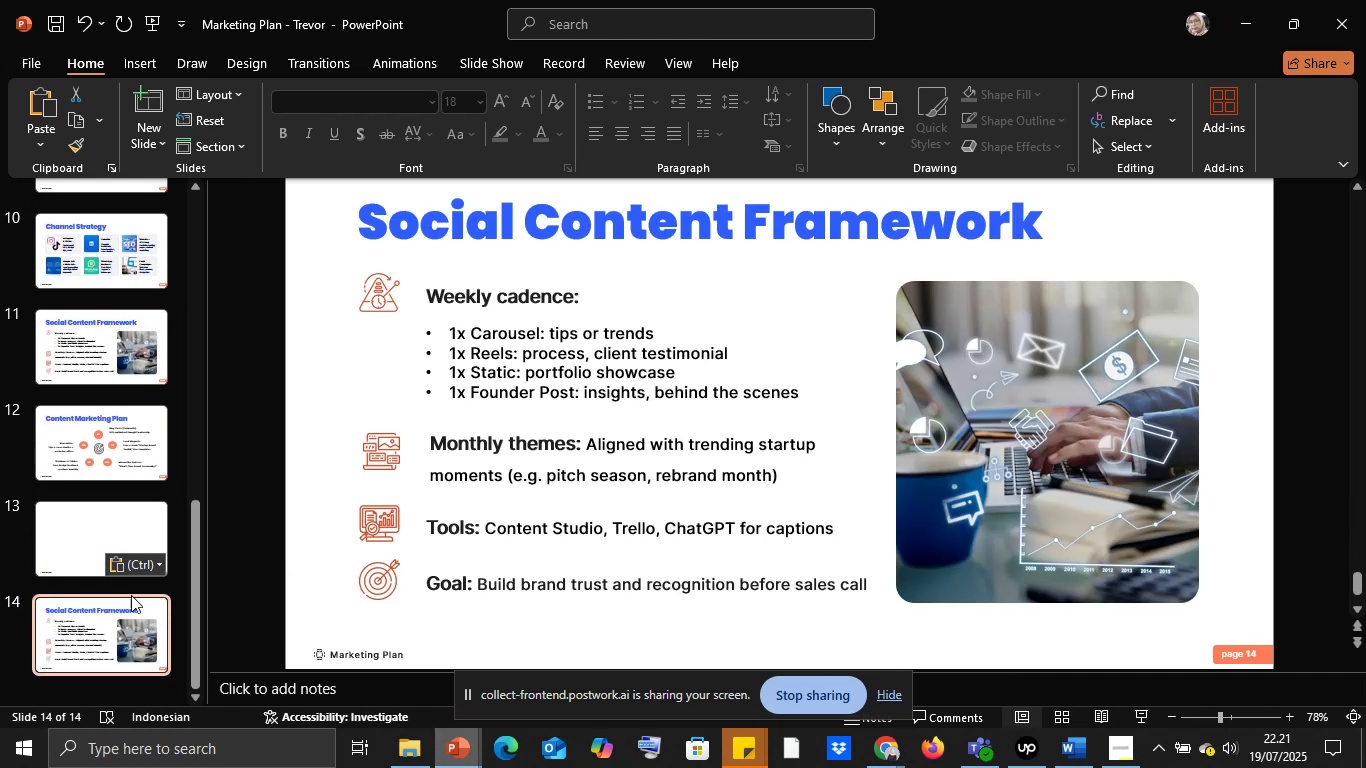 
left_click([97, 547])
 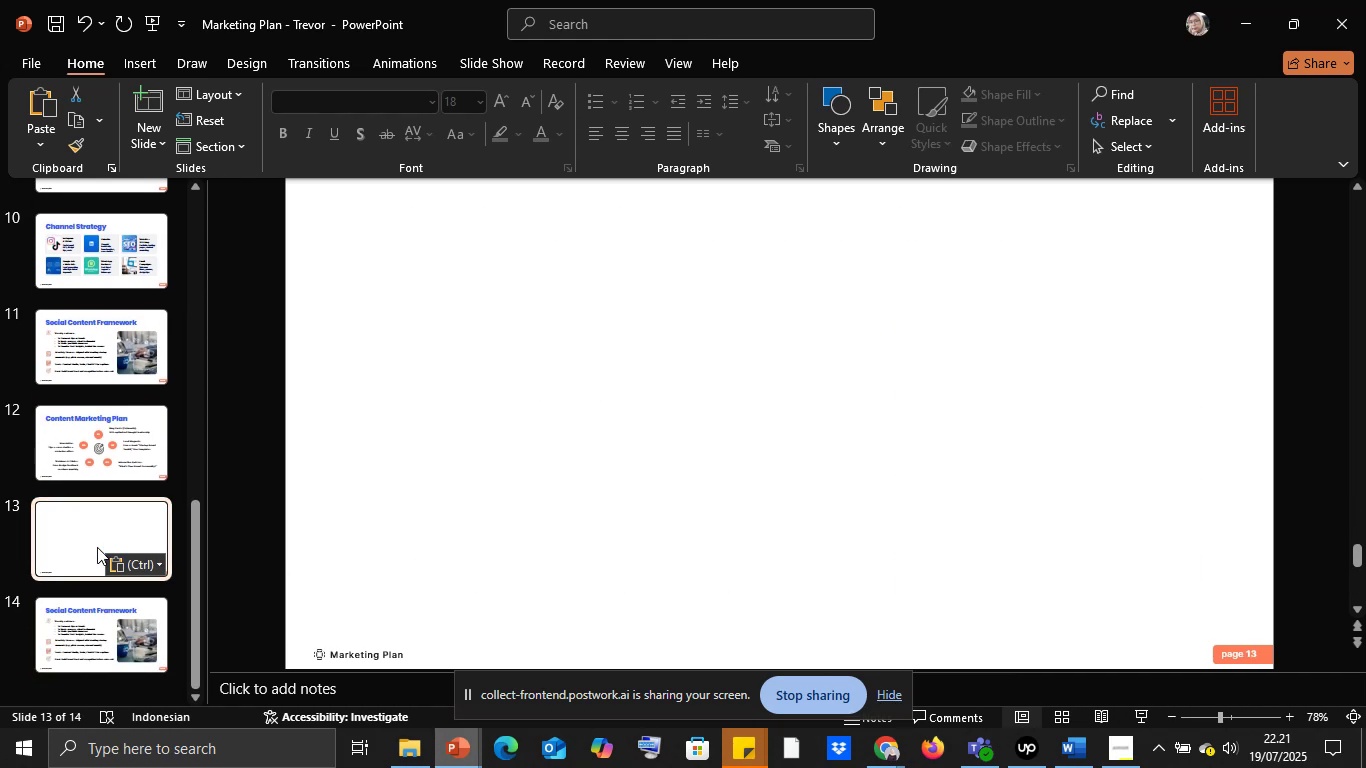 
key(Delete)
 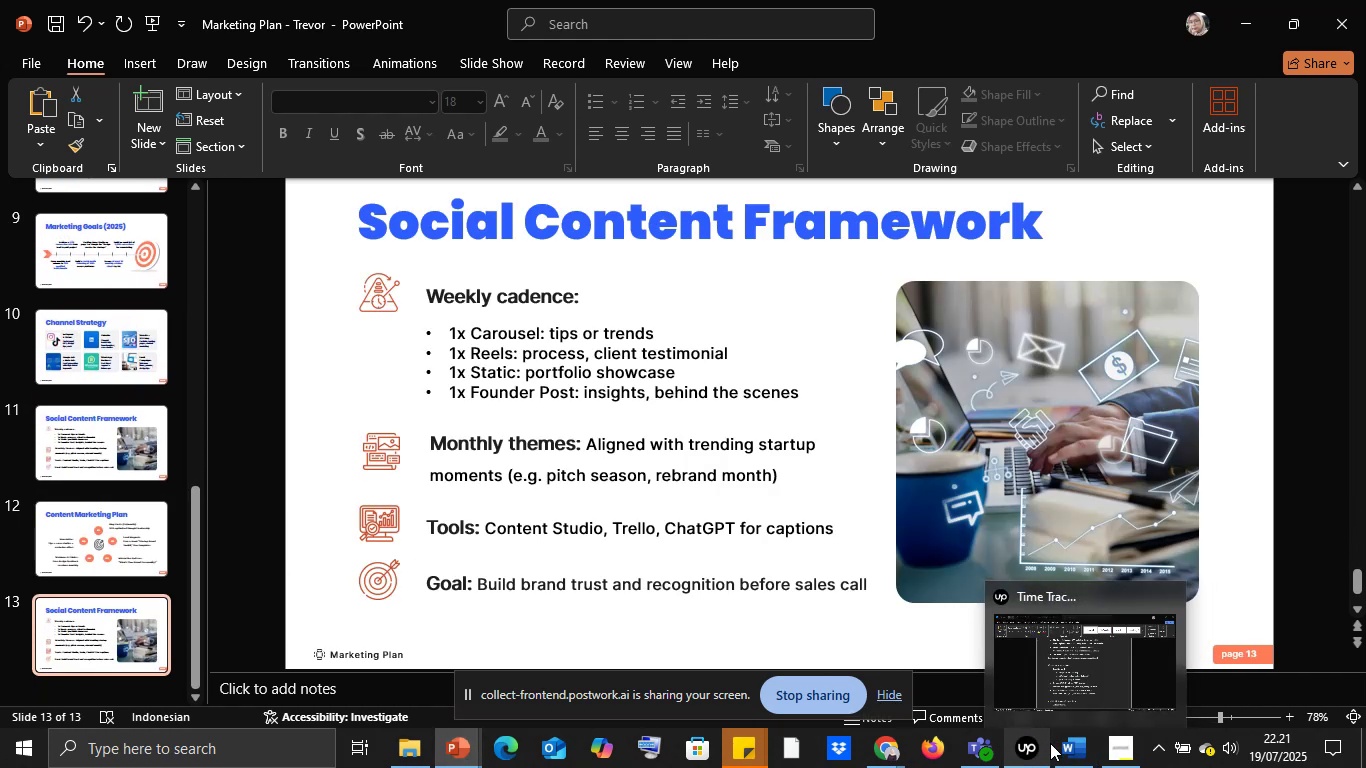 
left_click([1078, 748])
 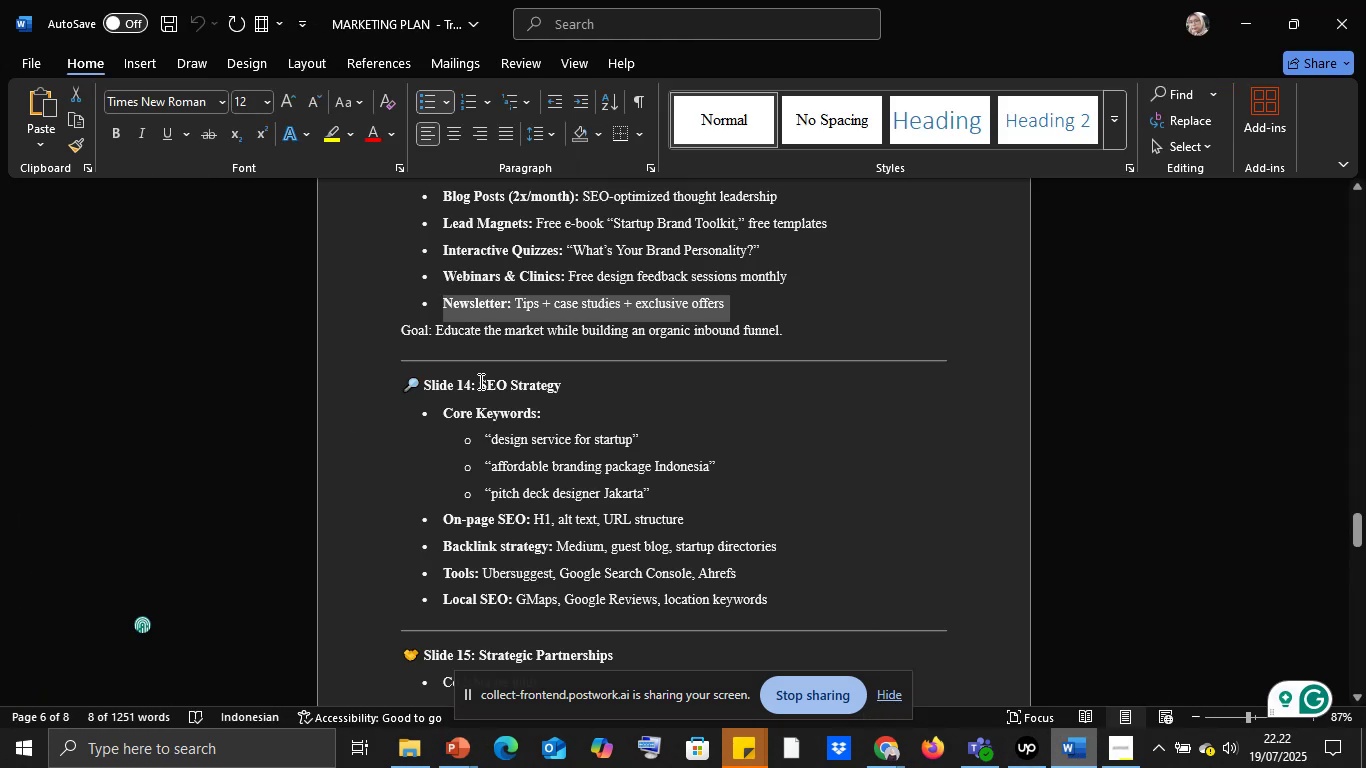 
key(Control+C)
 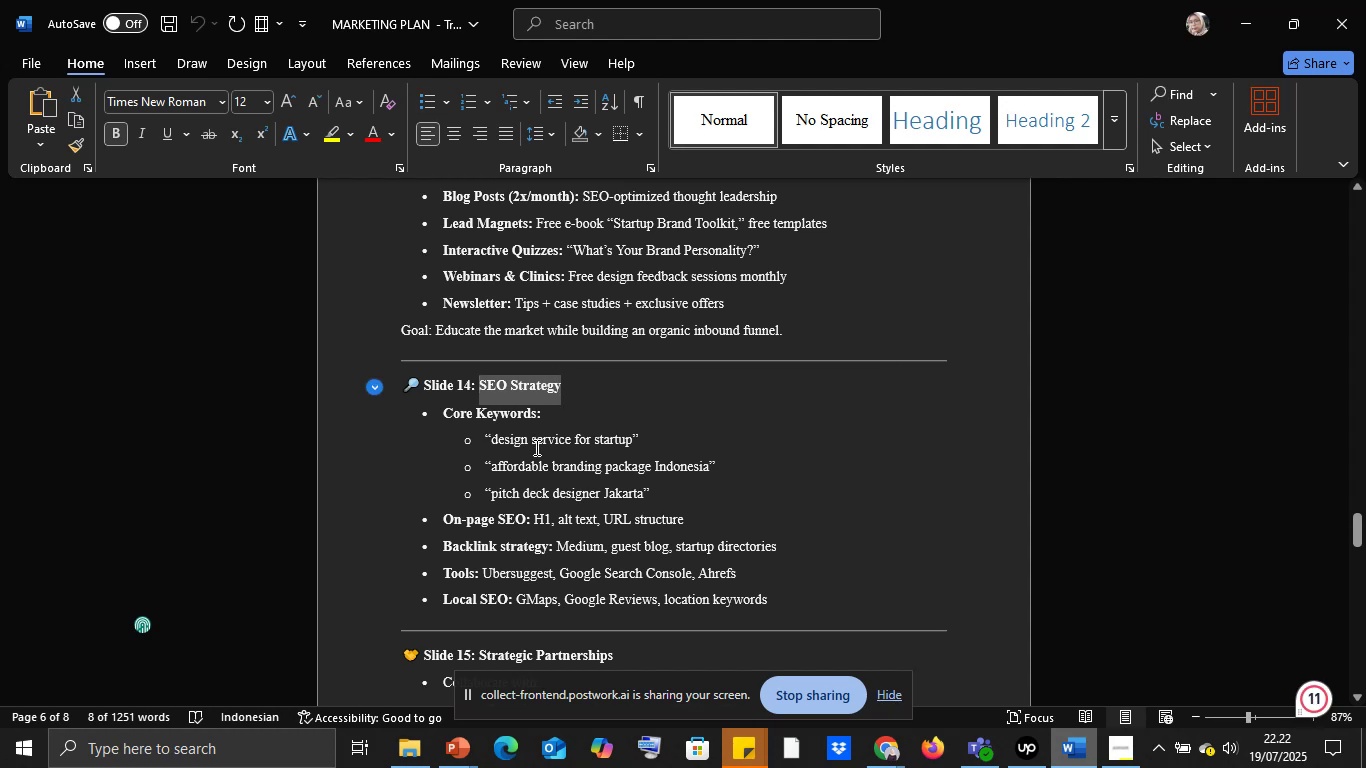 
scroll: coordinate [540, 452], scroll_direction: down, amount: 33.0
 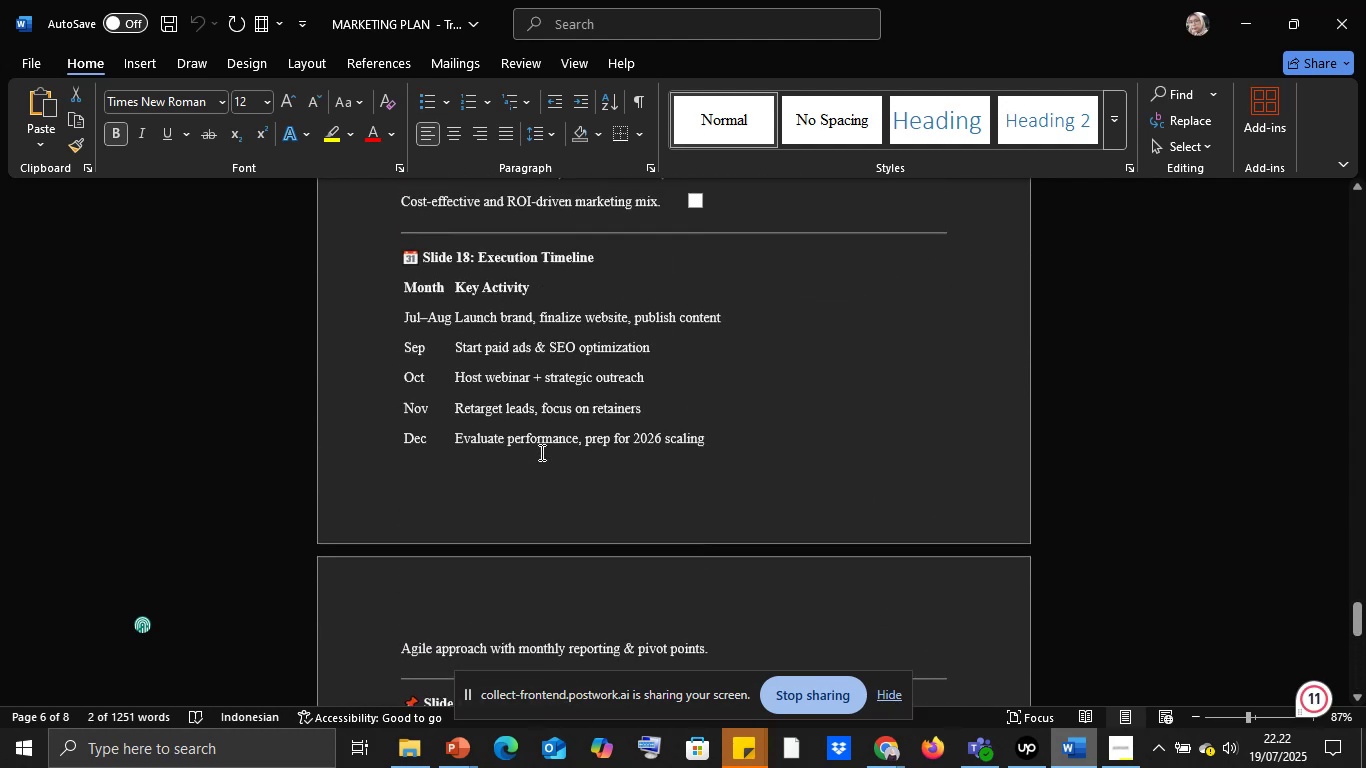 
scroll: coordinate [540, 452], scroll_direction: up, amount: 21.0
 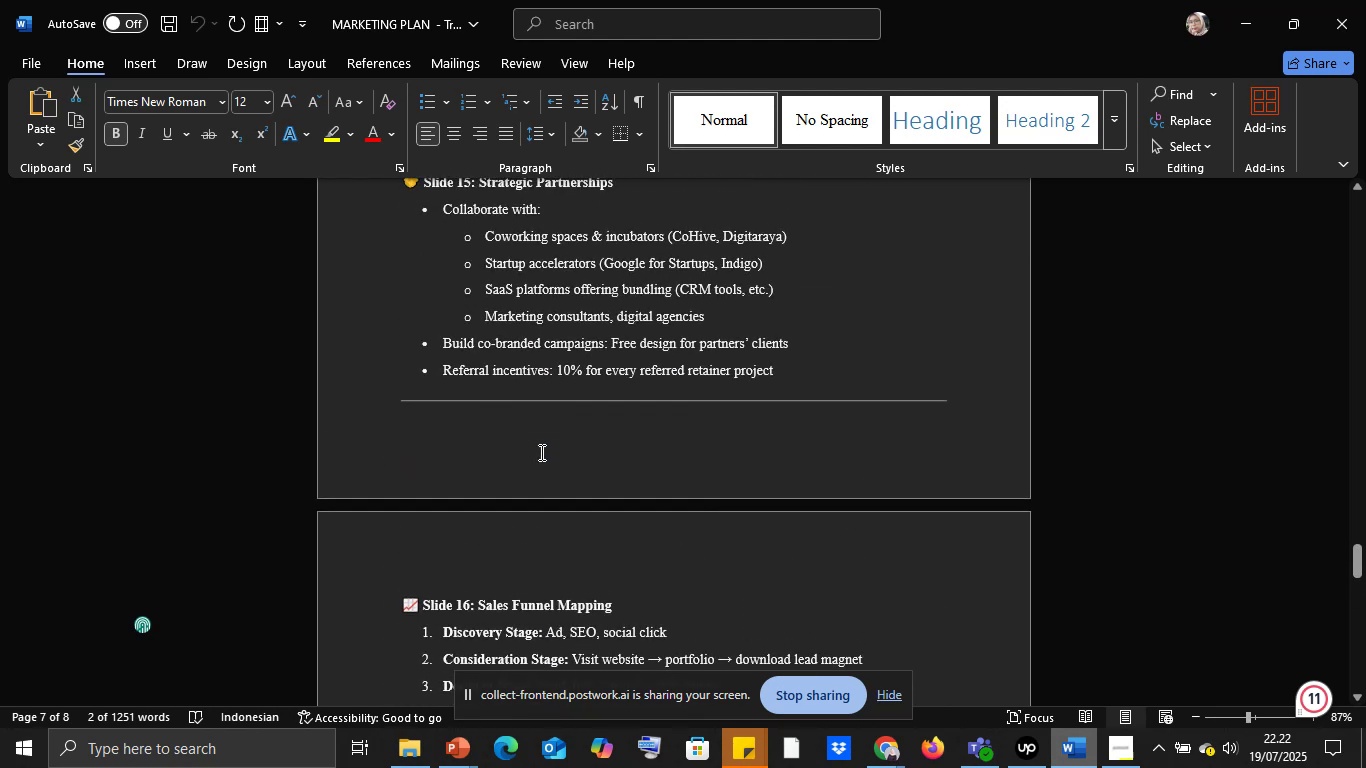 
scroll: coordinate [540, 452], scroll_direction: none, amount: 0.0
 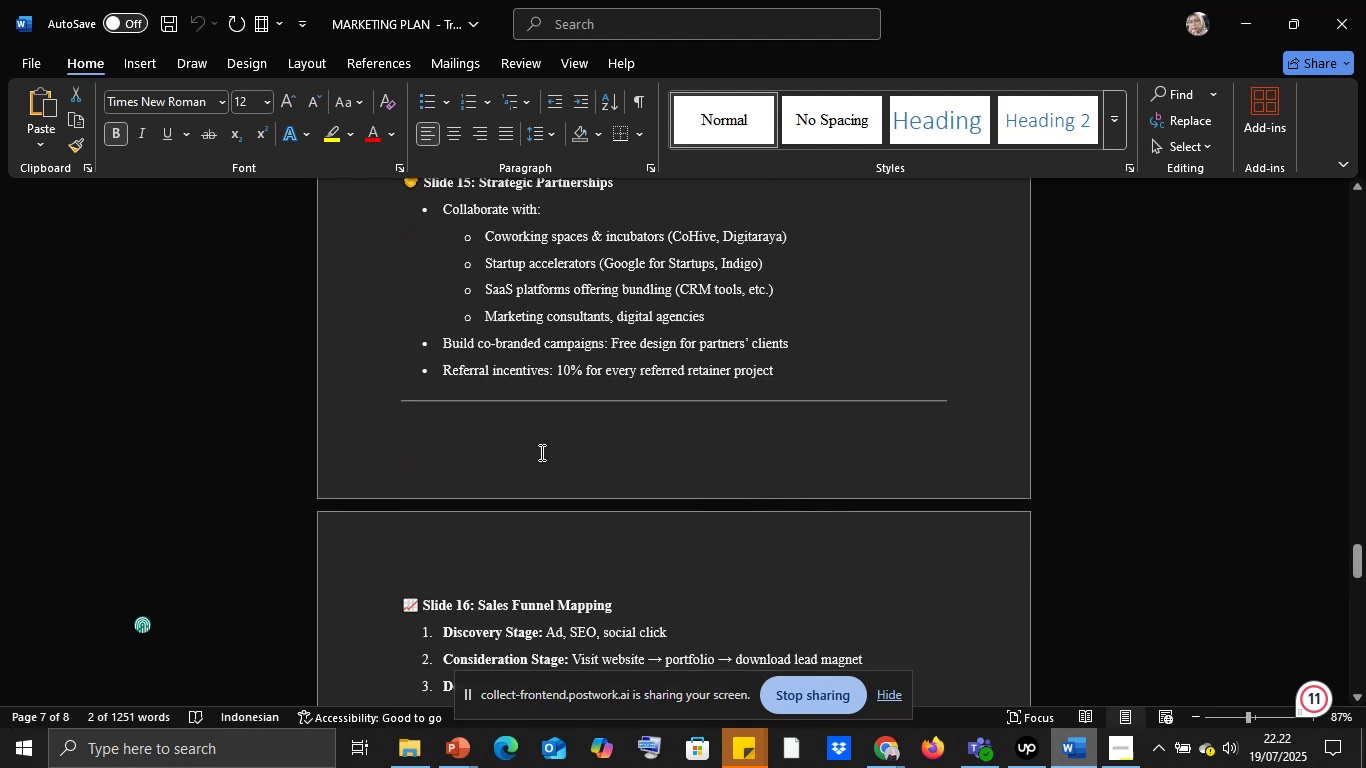 
scroll: coordinate [540, 452], scroll_direction: up, amount: 12.0
 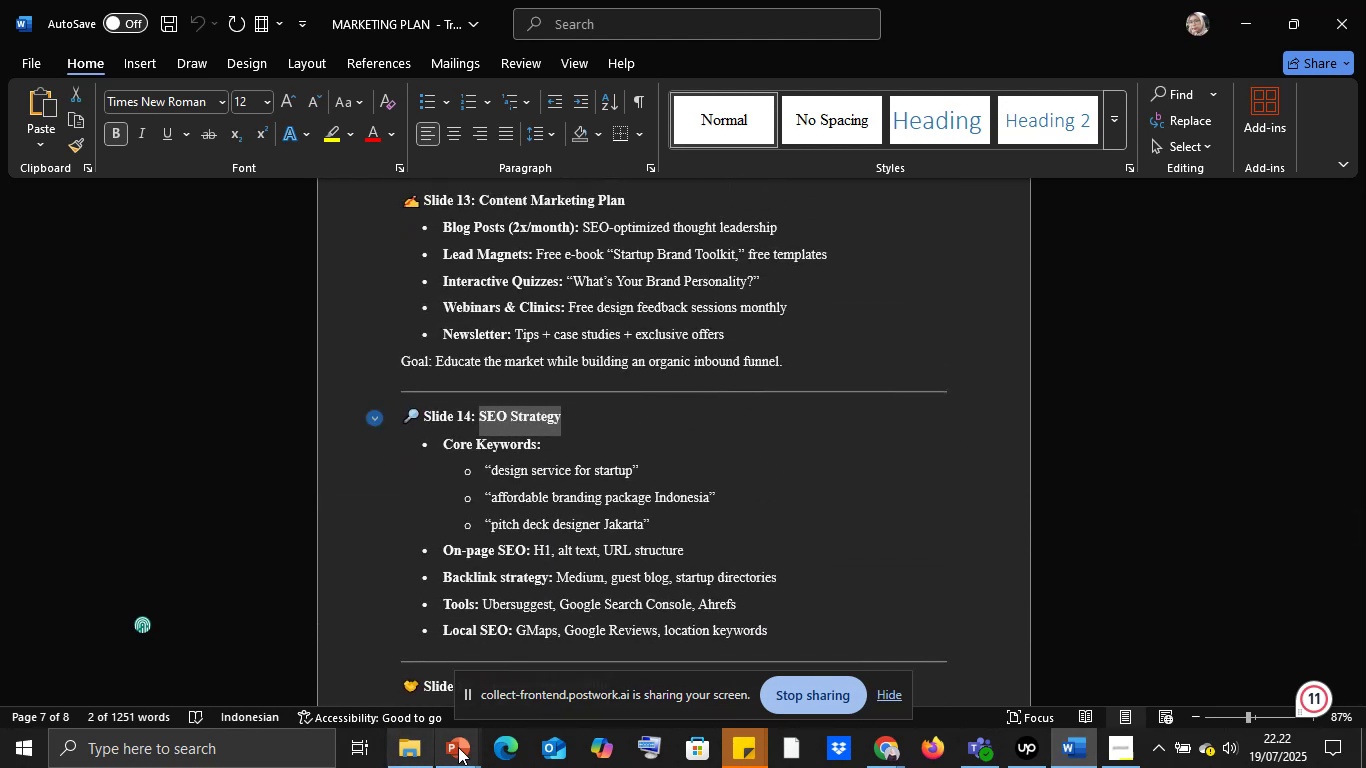 
left_click([460, 747])
 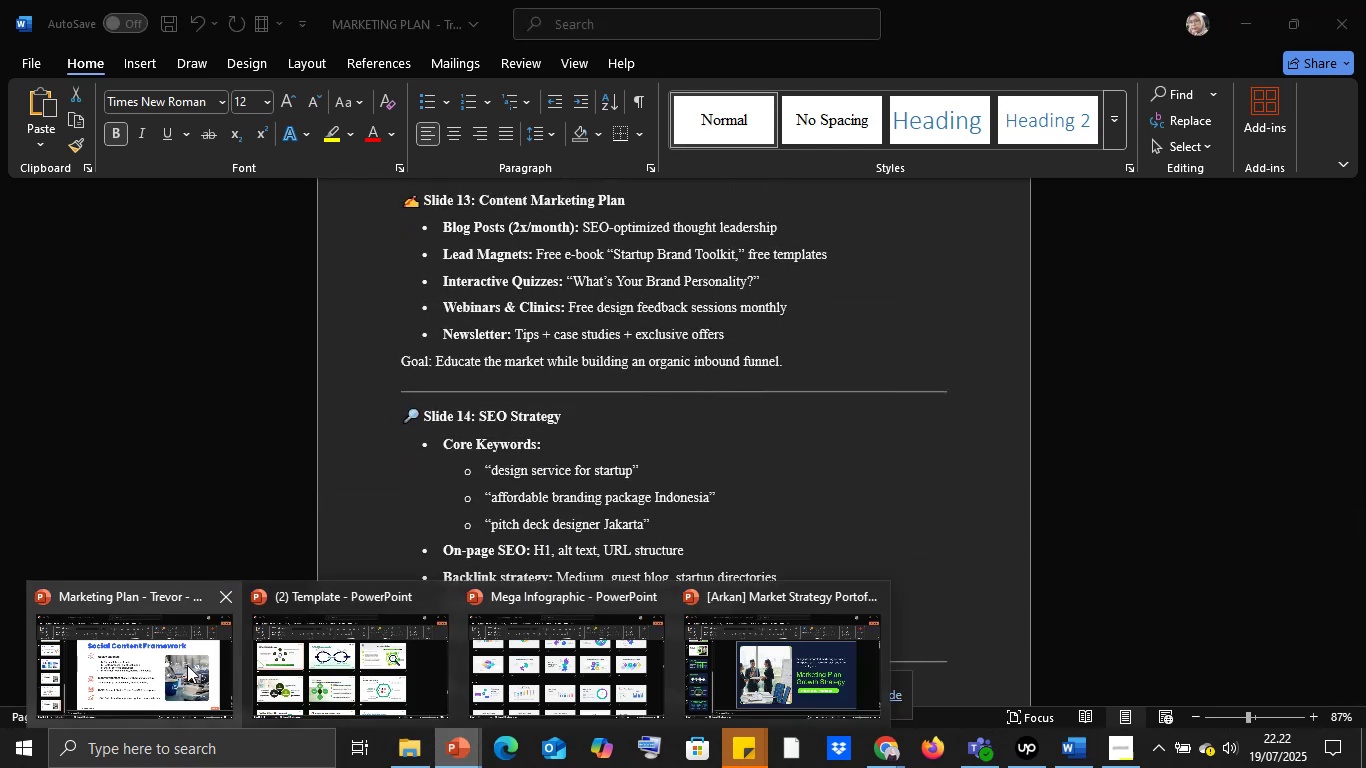 
left_click([187, 665])
 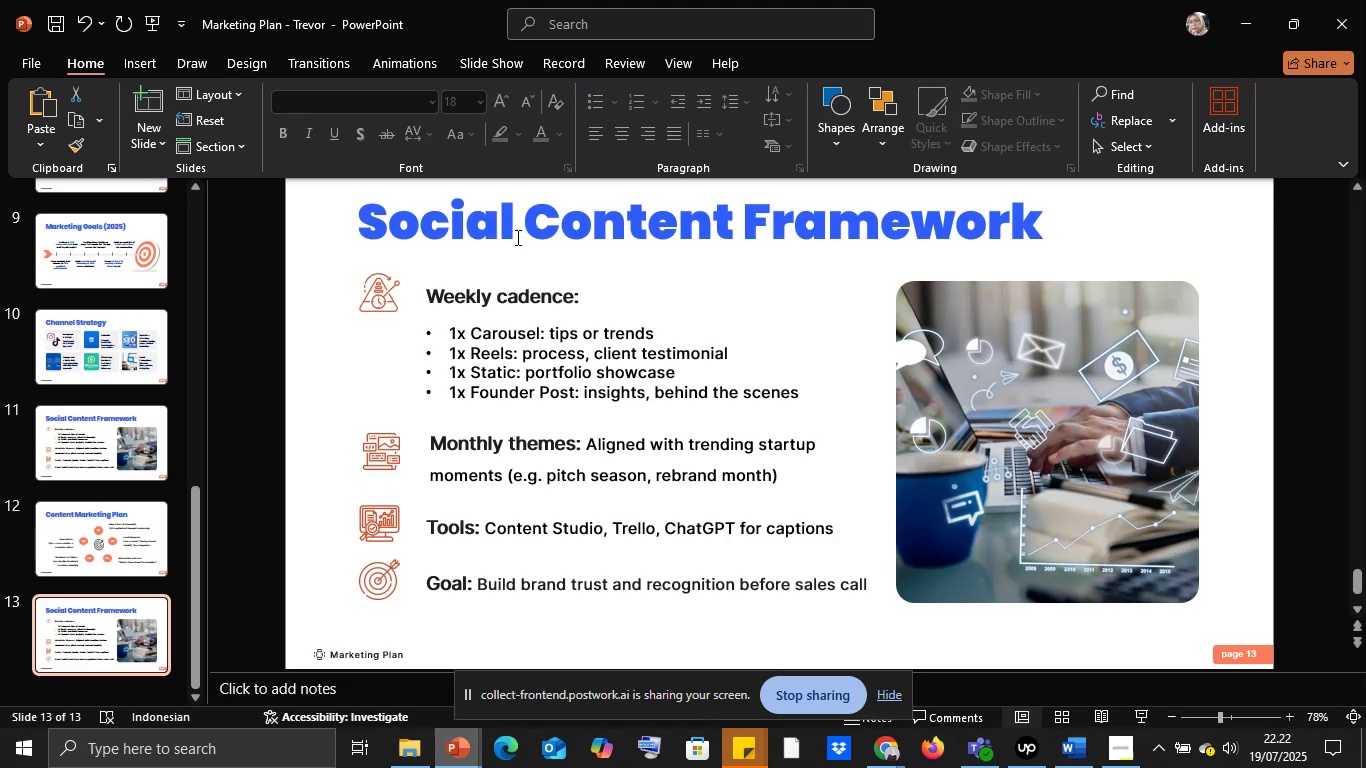 
left_click([516, 237])
 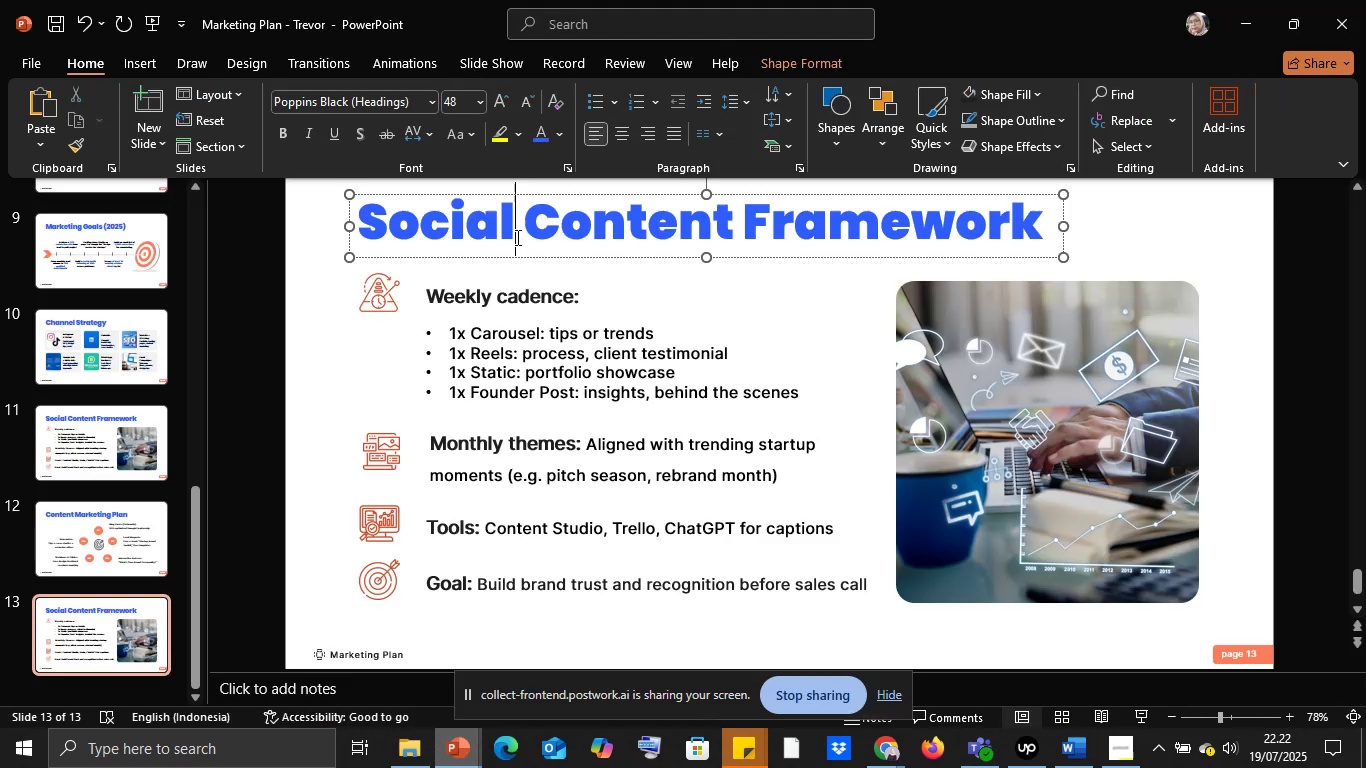 
key(Control+A)
 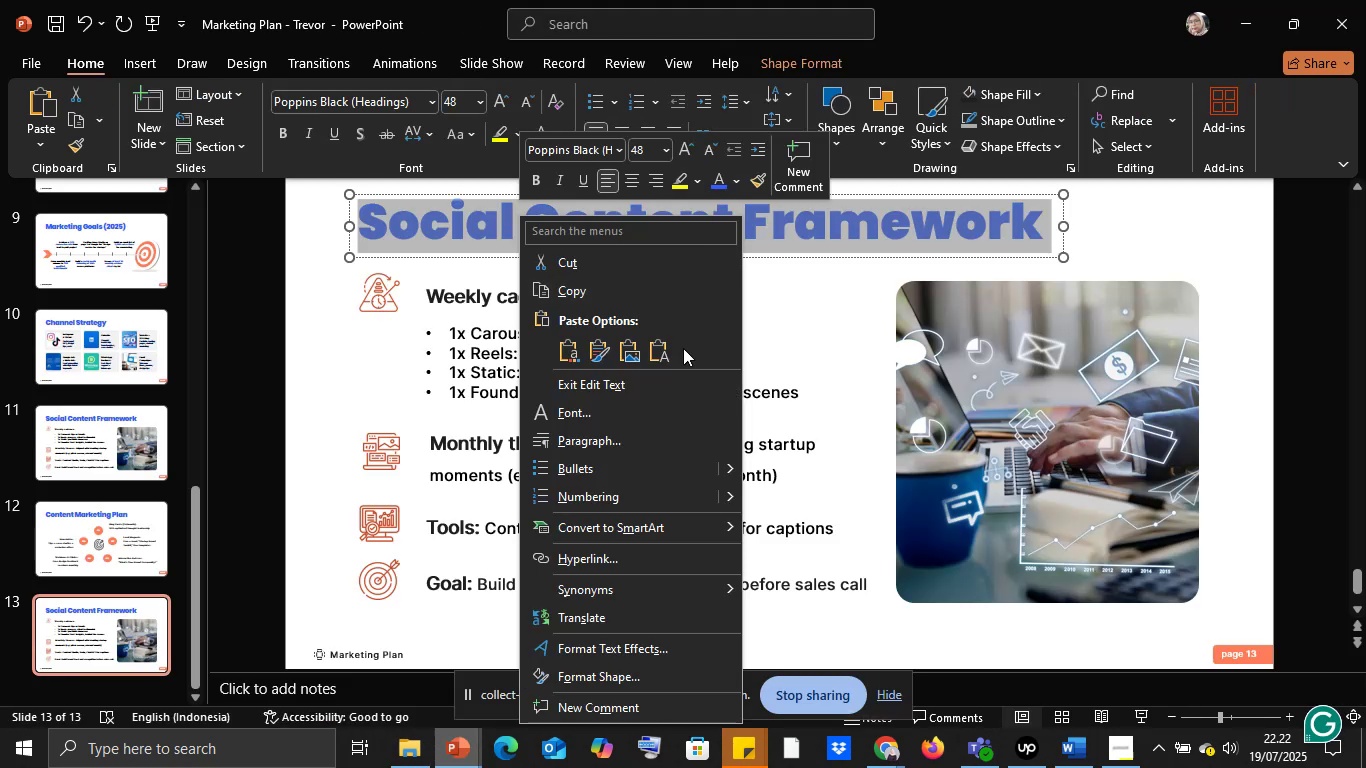 
left_click([655, 352])
 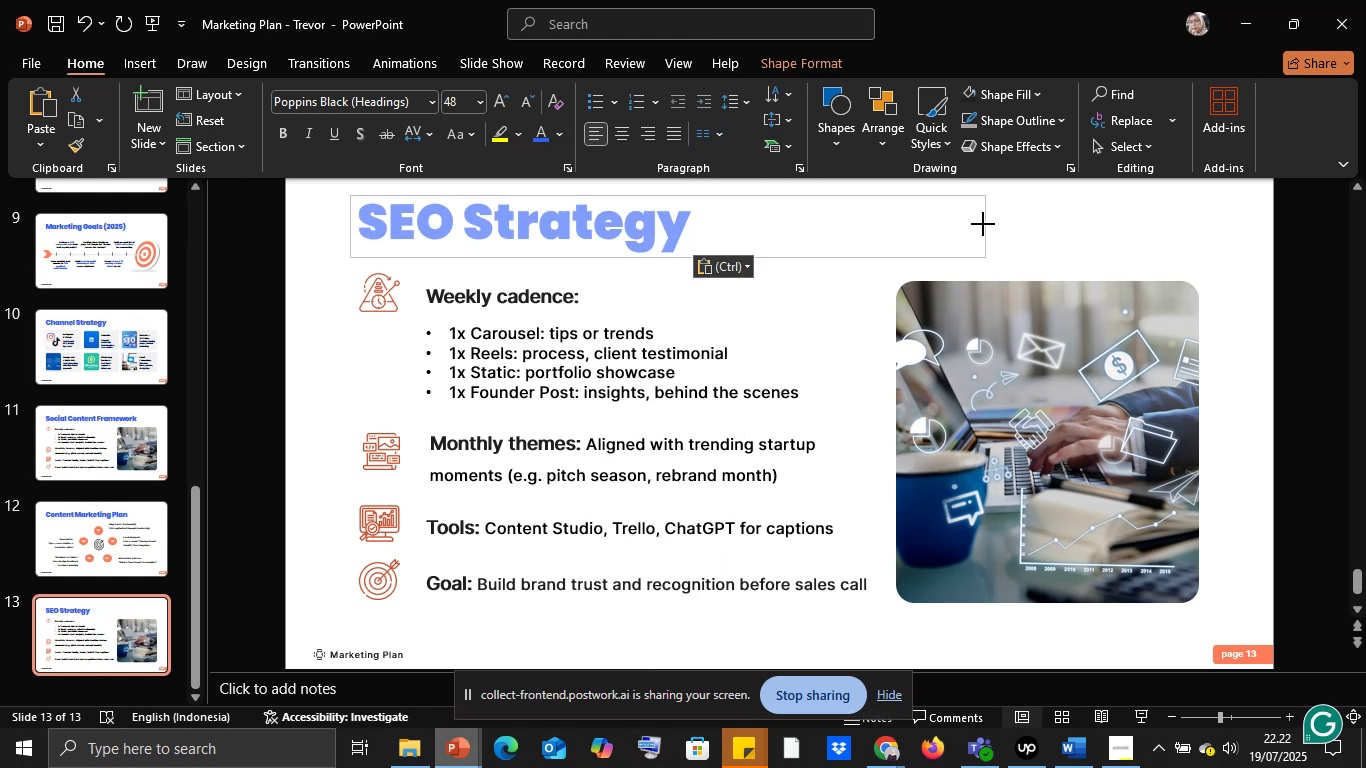 
left_click([813, 349])
 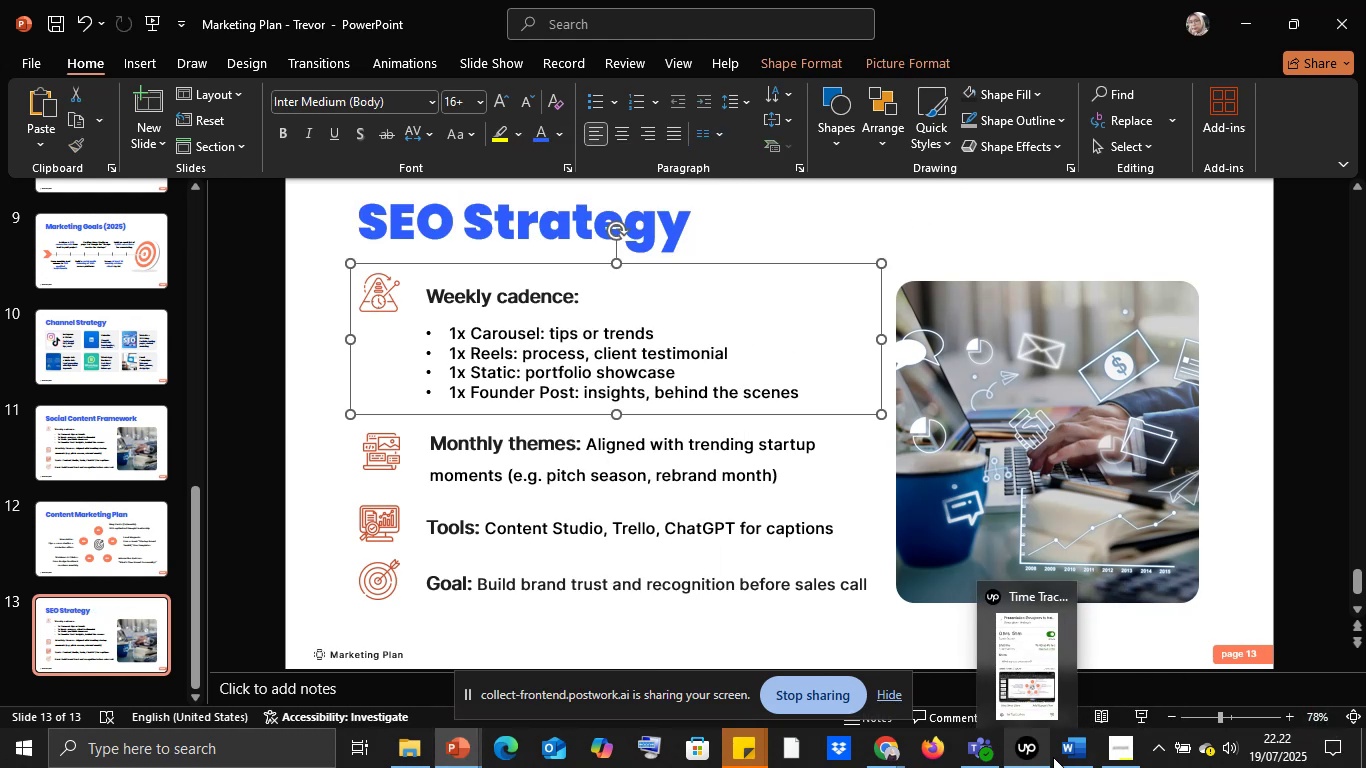 
left_click([1055, 757])
 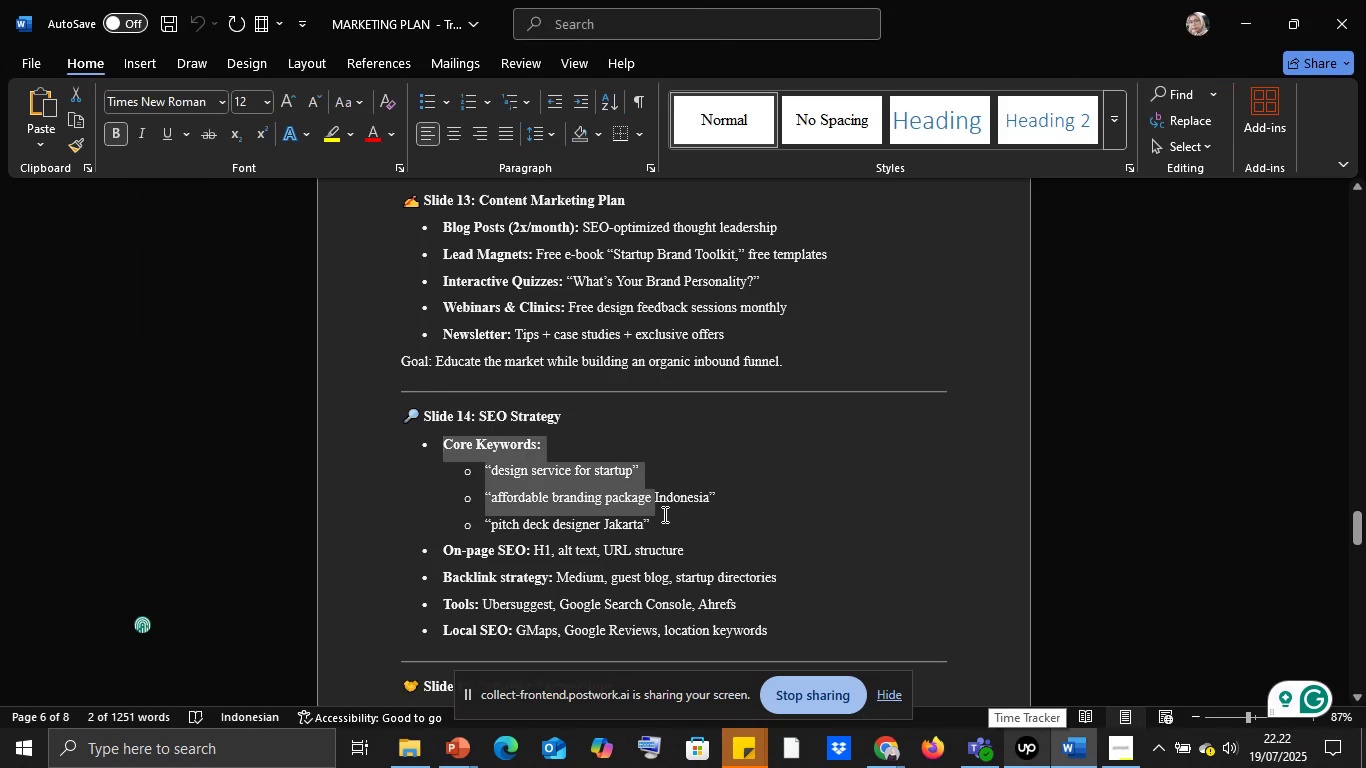 
key(Control+C)
 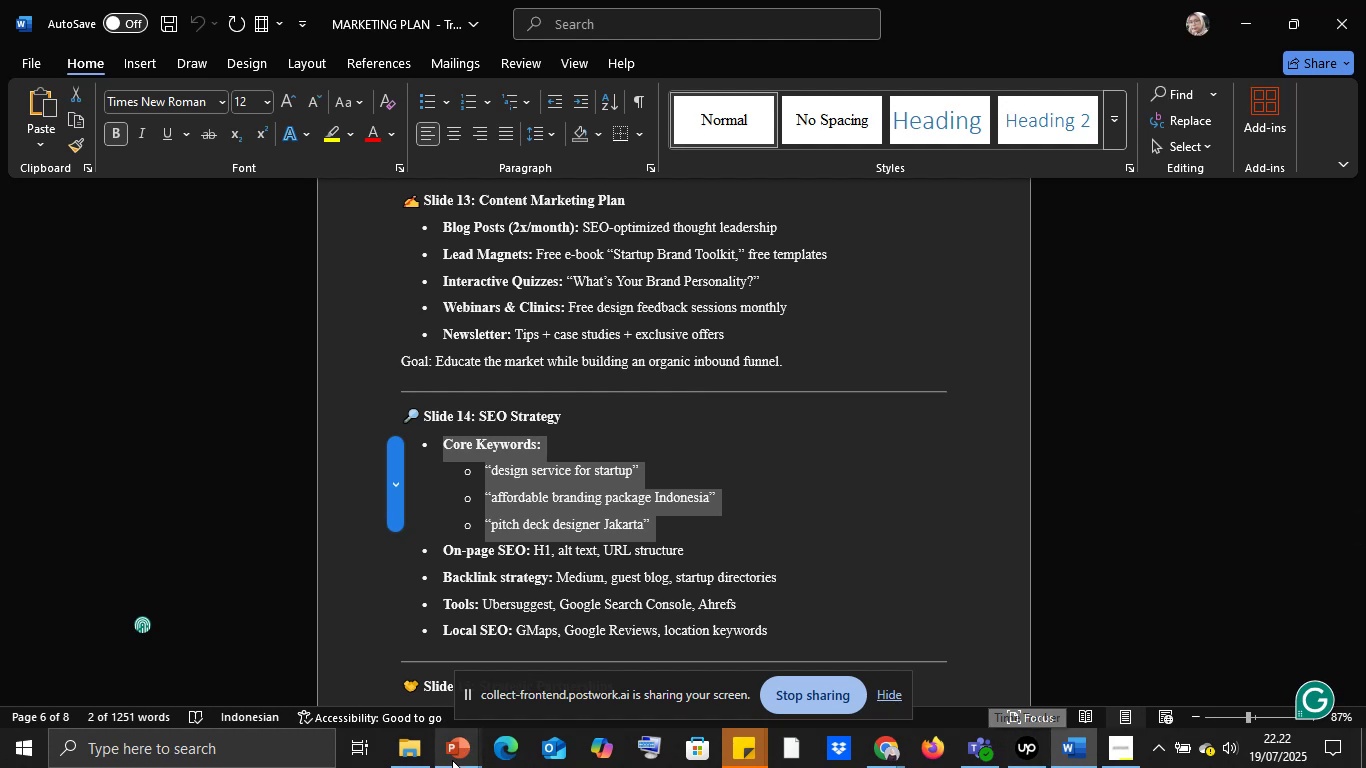 
left_click([452, 760])
 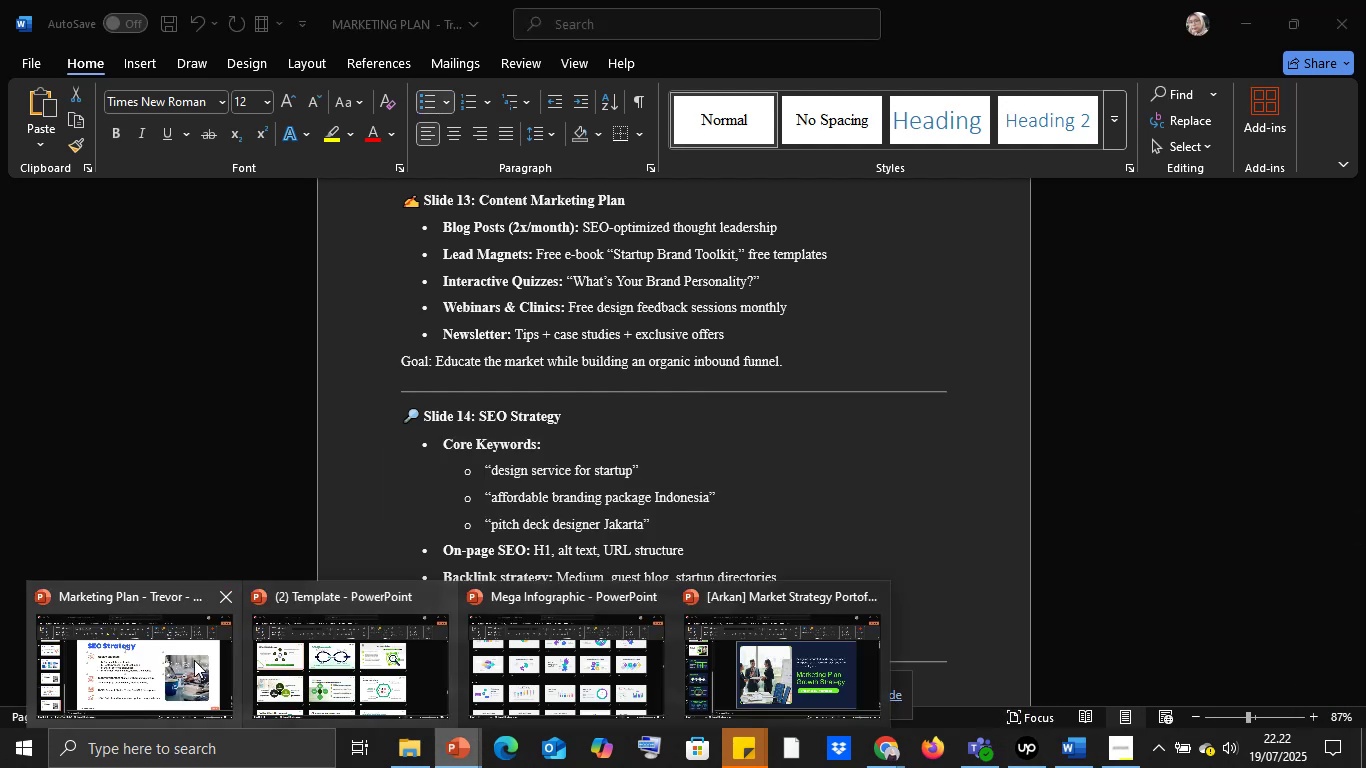 
left_click([193, 660])
 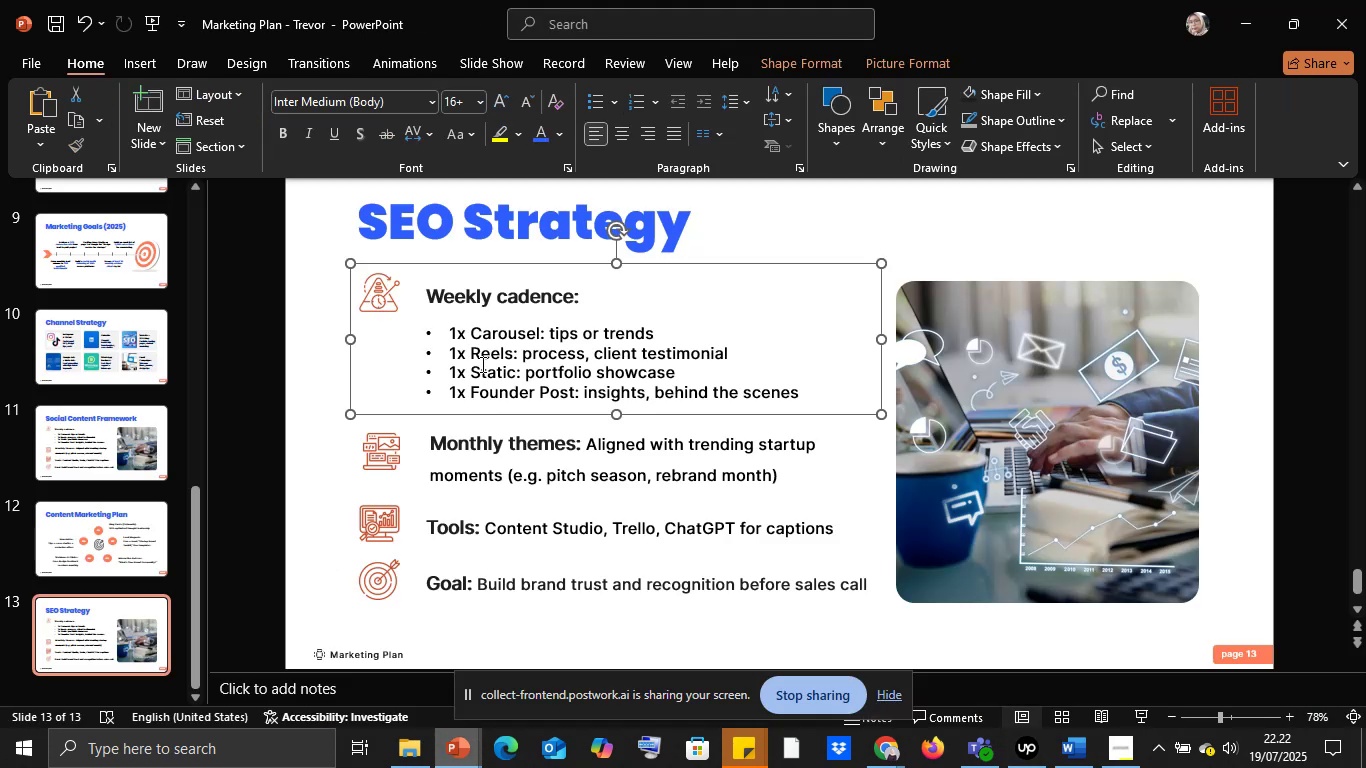 
left_click([481, 364])
 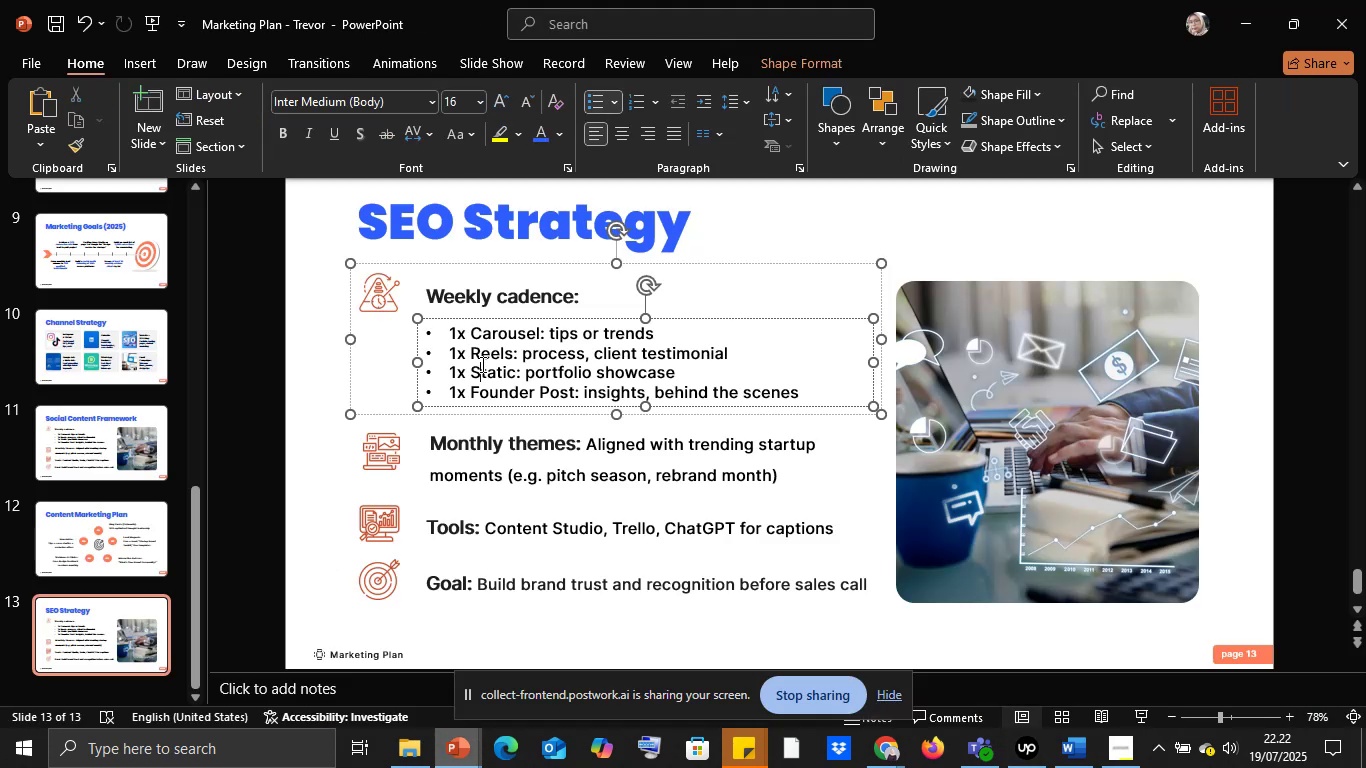 
hold_key(key=ControlLeft, duration=0.45)
 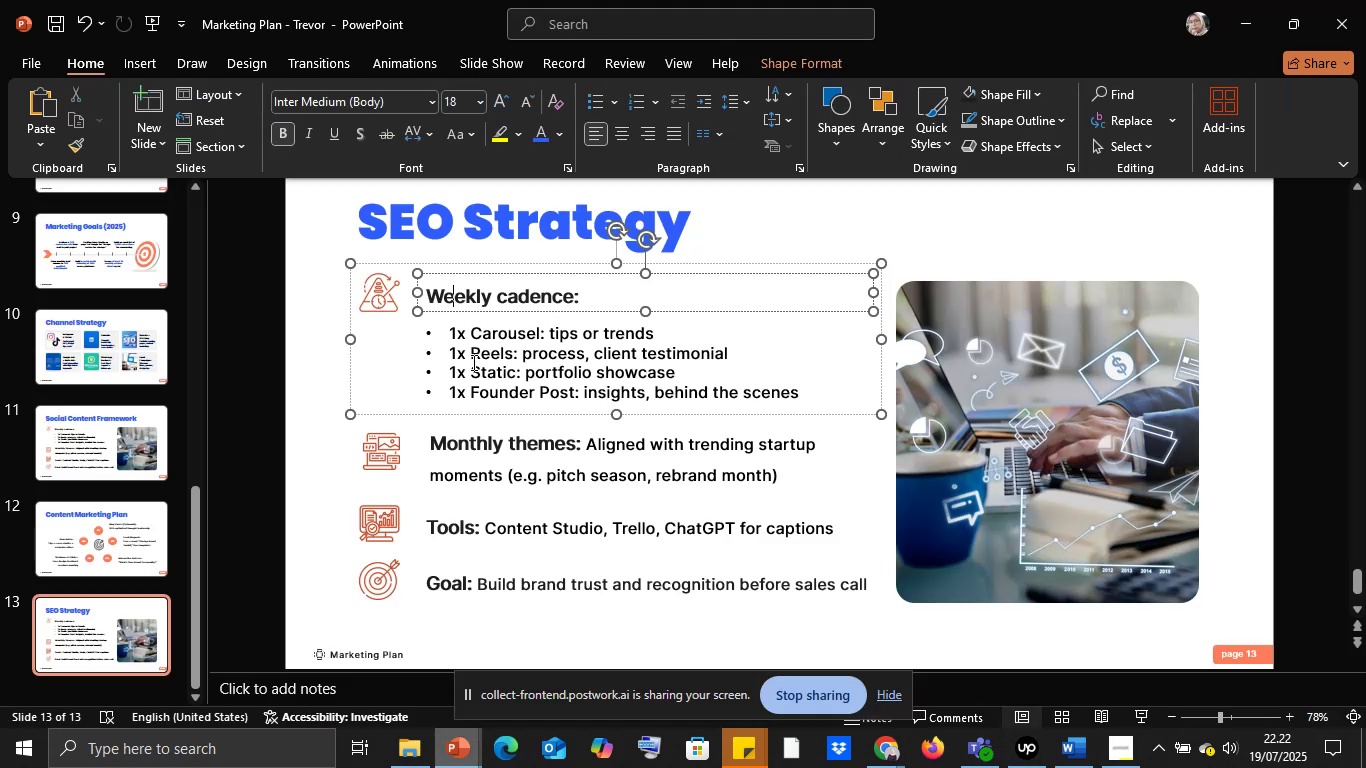 
left_click([472, 362])
 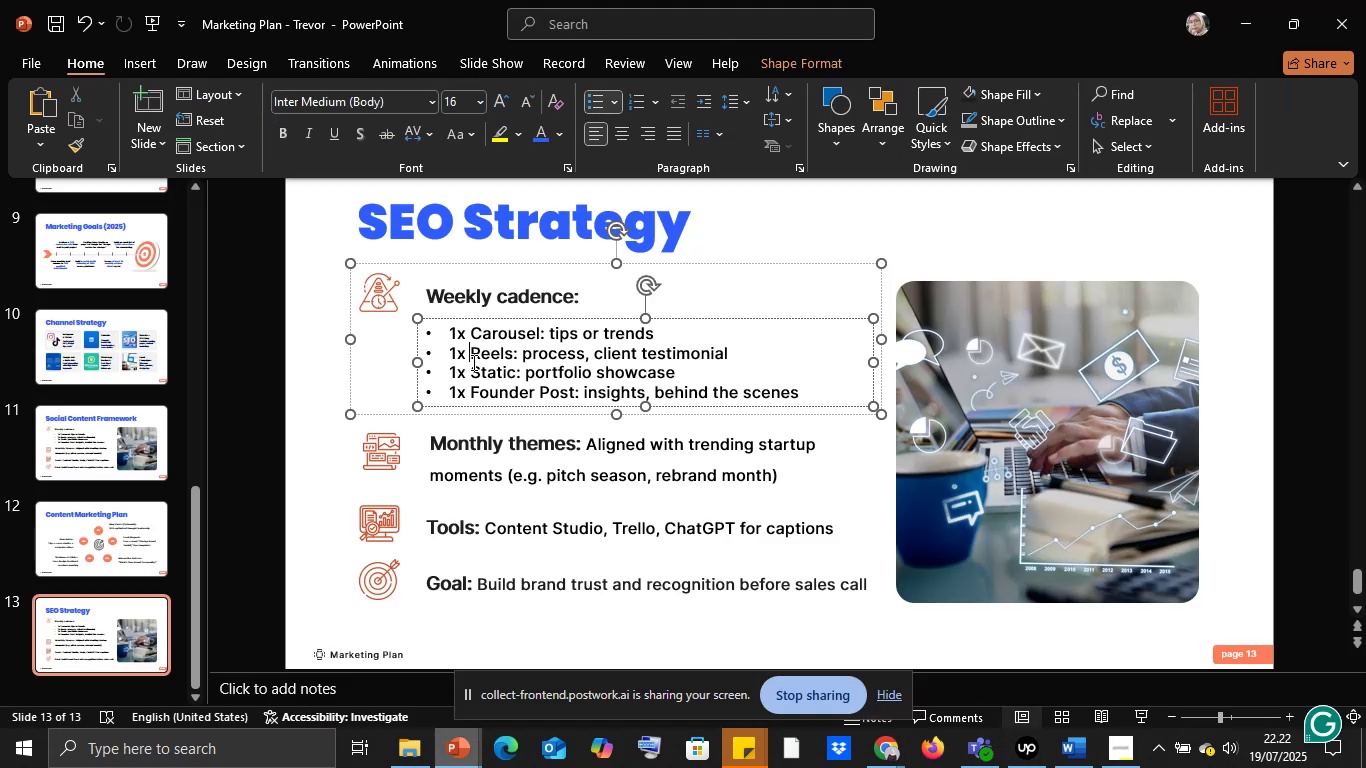 
key(Control+A)
 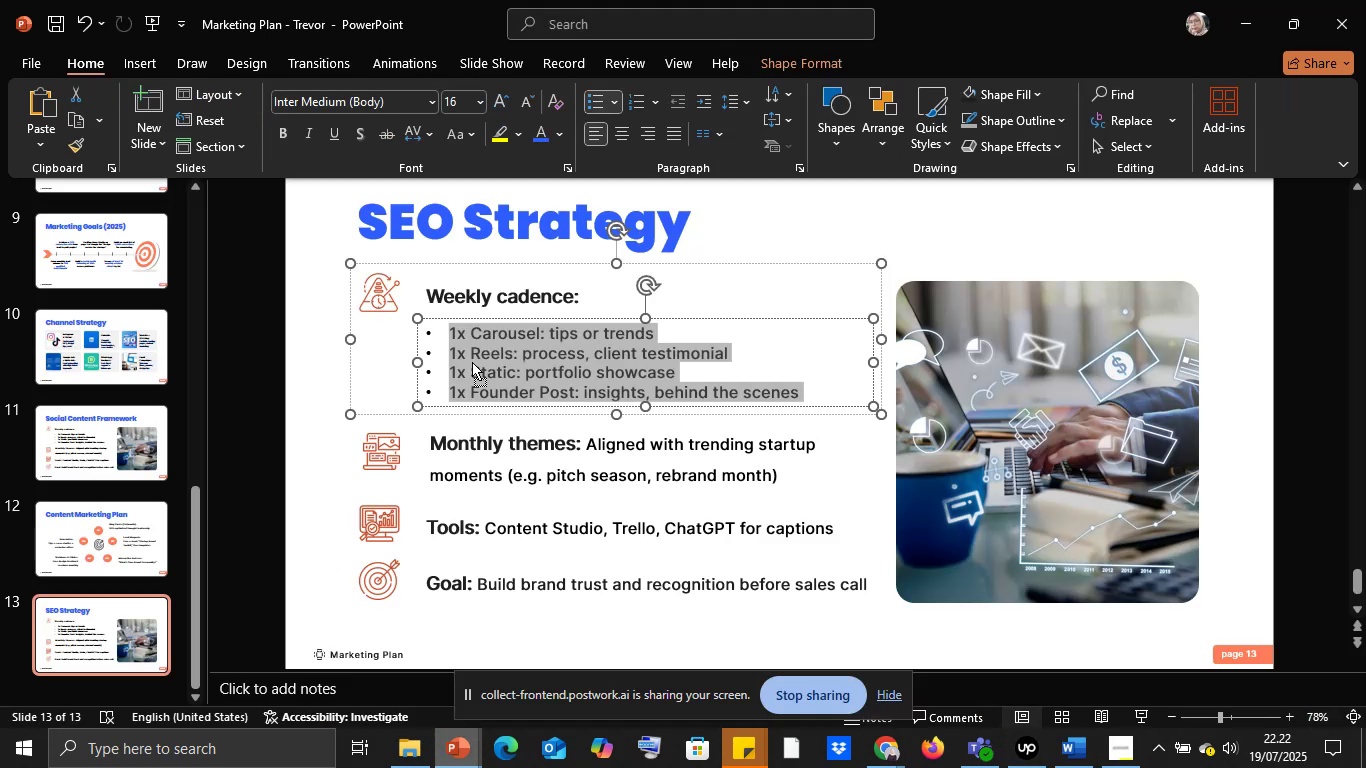 
right_click([472, 362])
 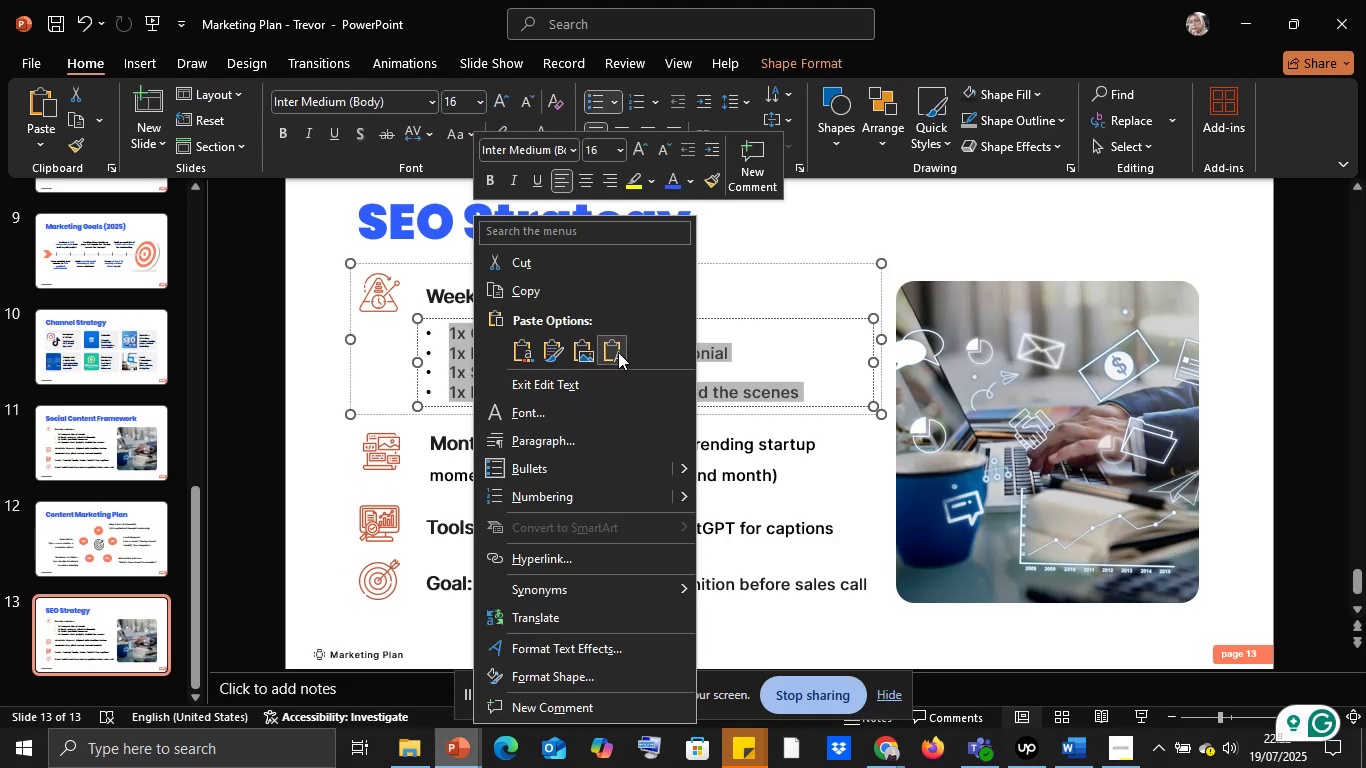 
left_click([617, 349])
 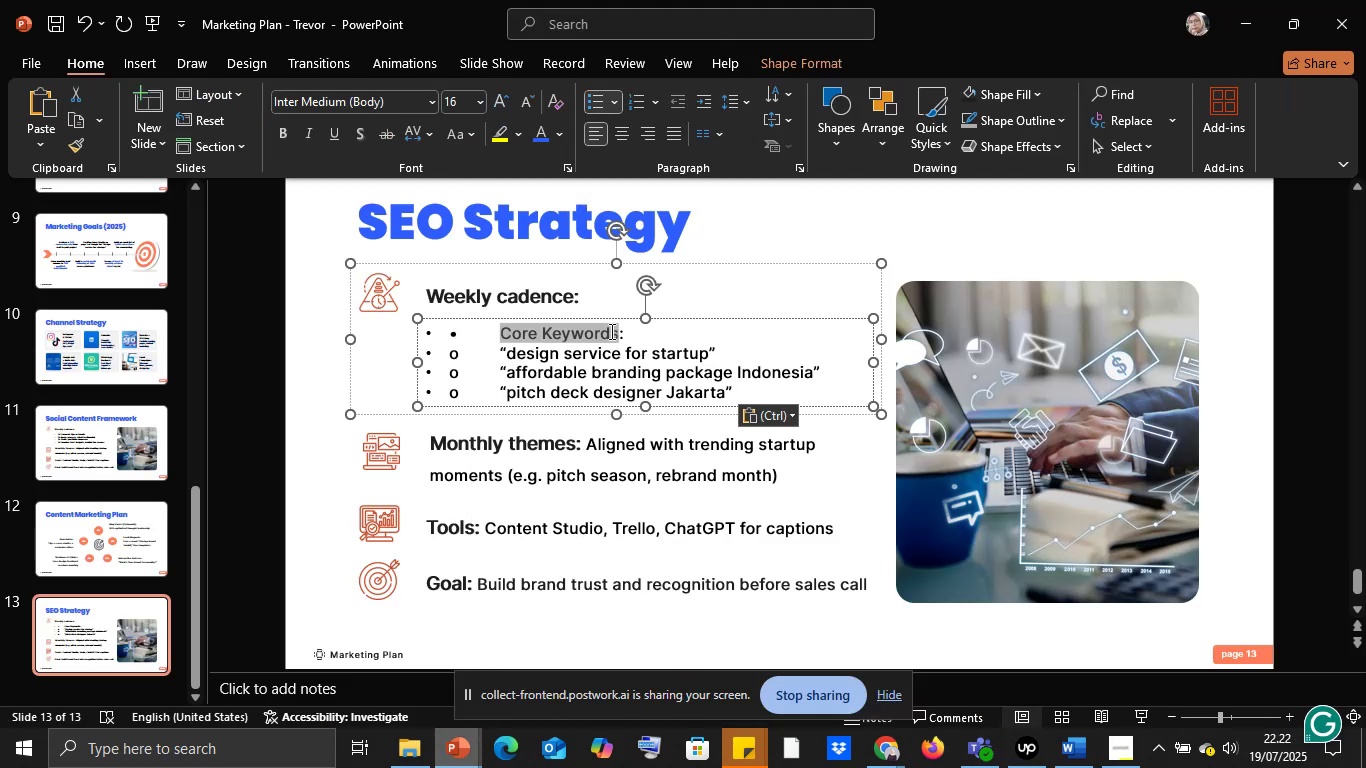 
key(Control+X)
 